 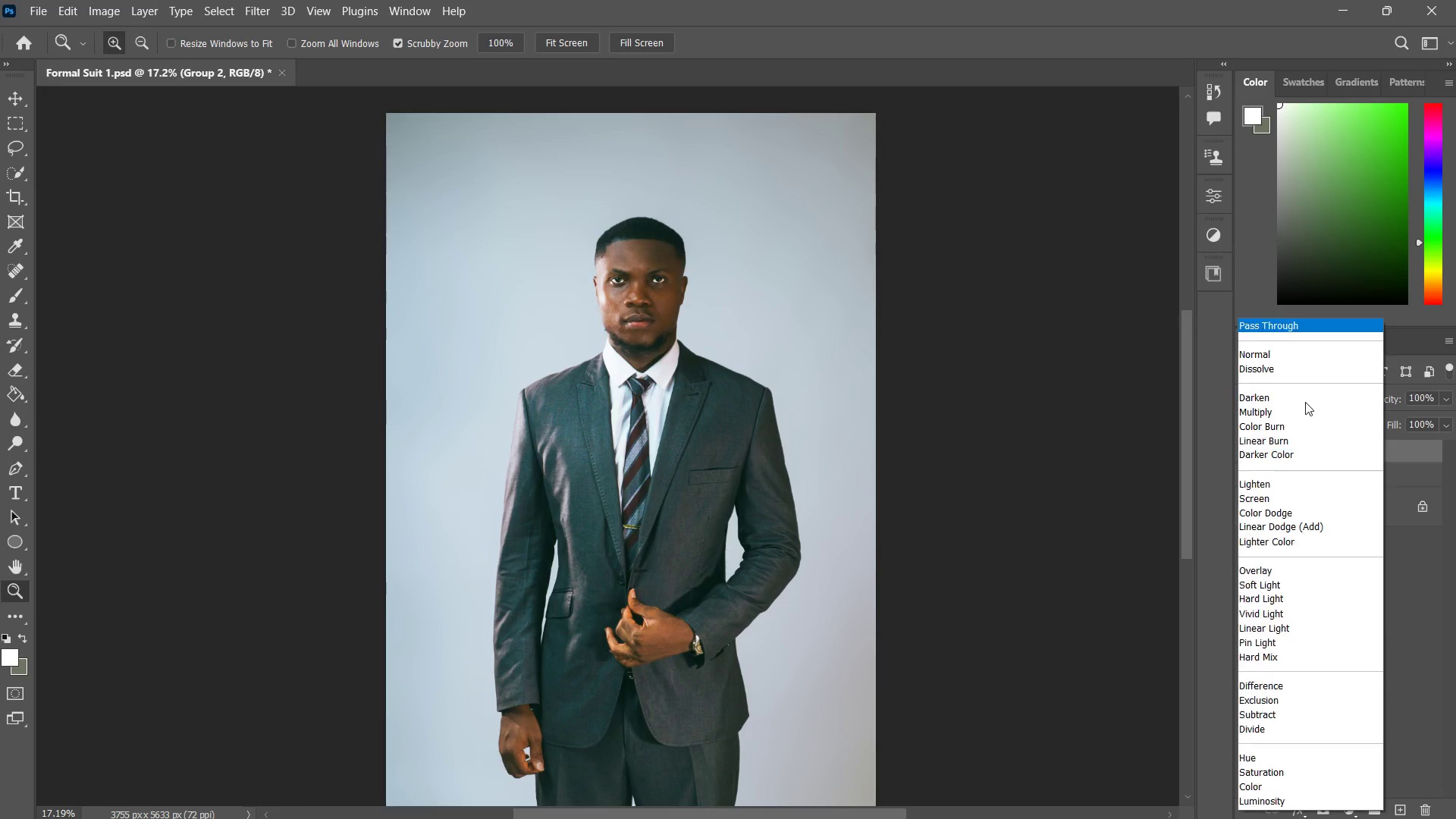 
left_click([1305, 402])
 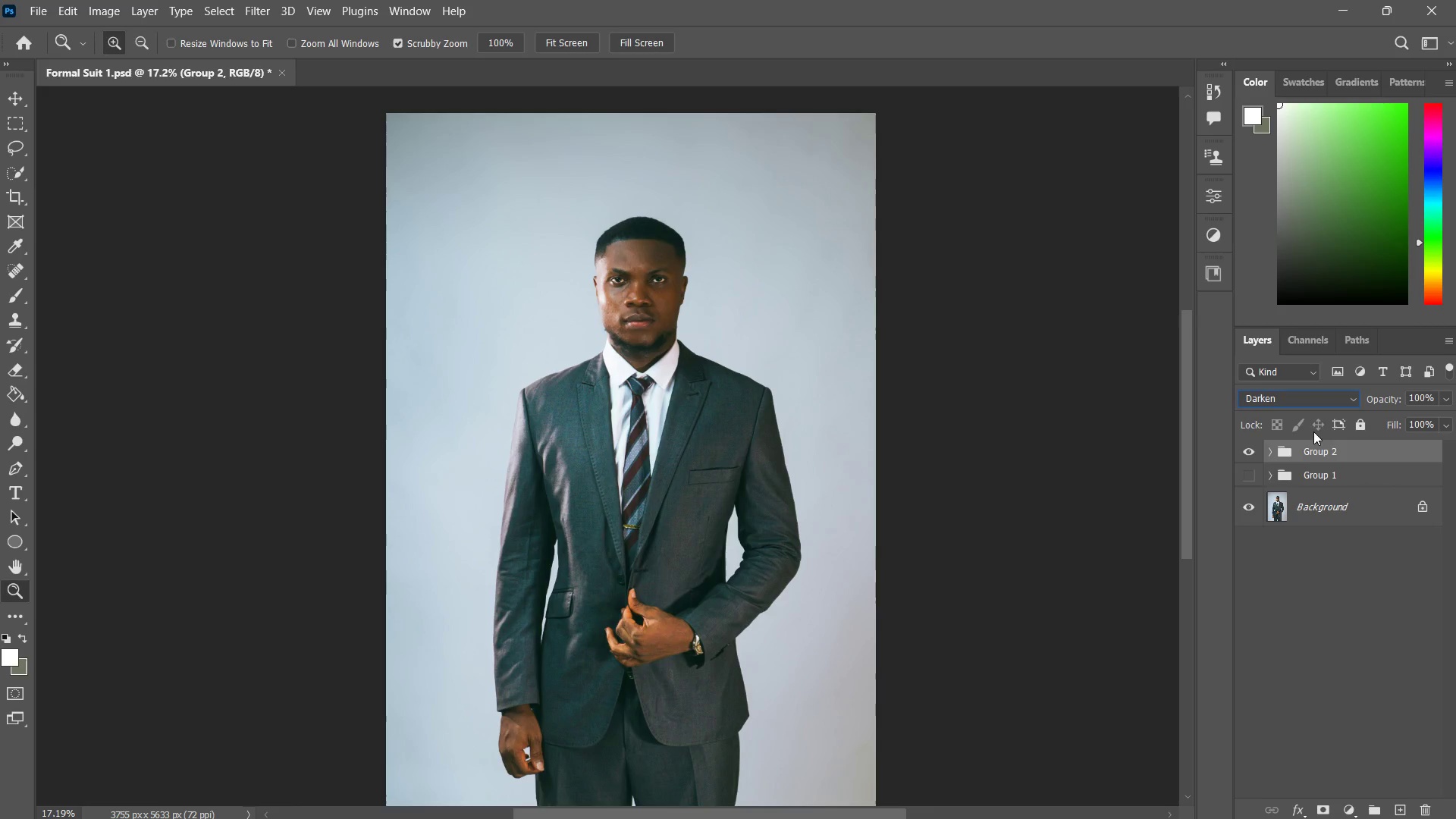 
left_click([1313, 400])
 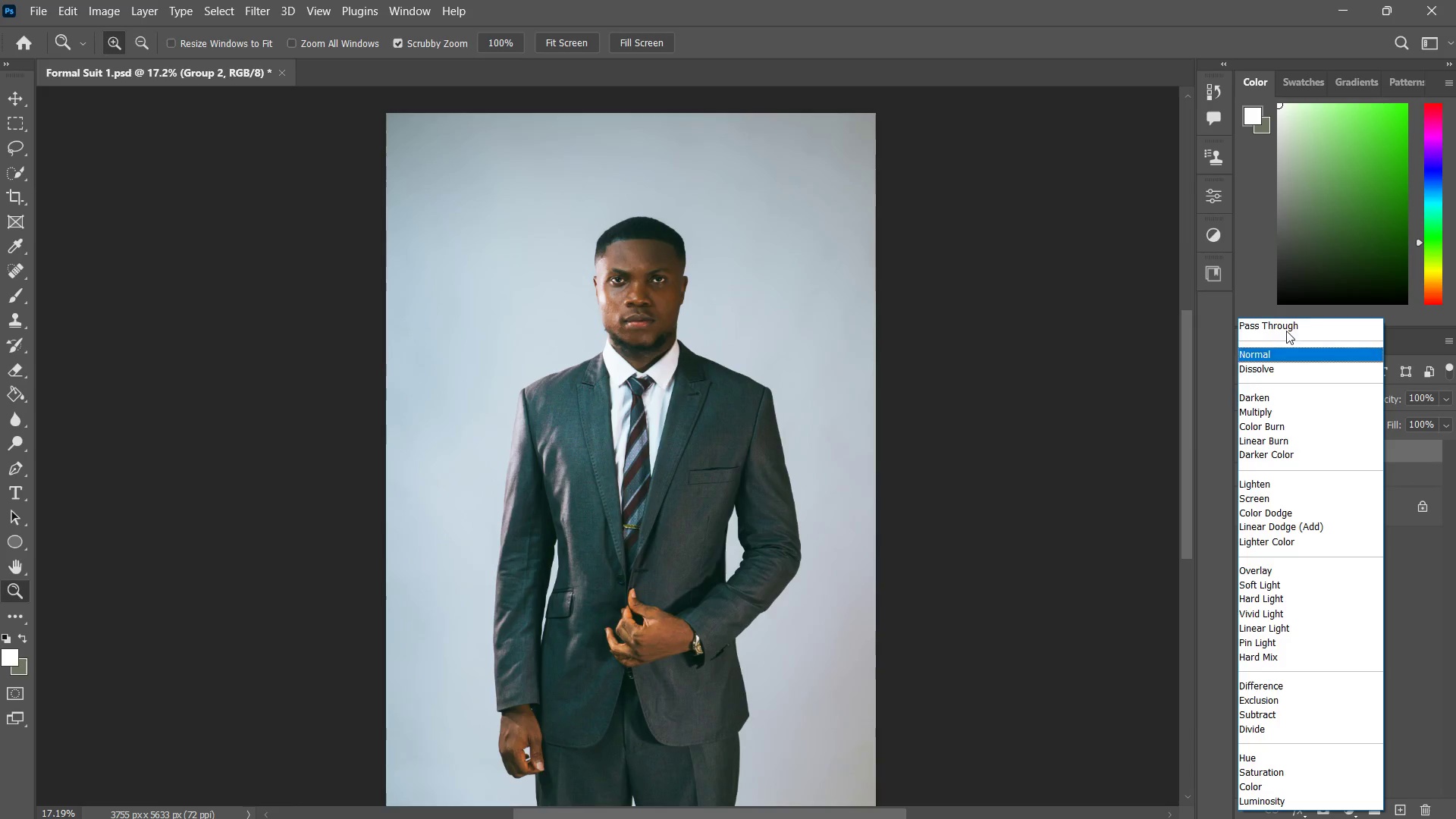 
left_click([1284, 326])
 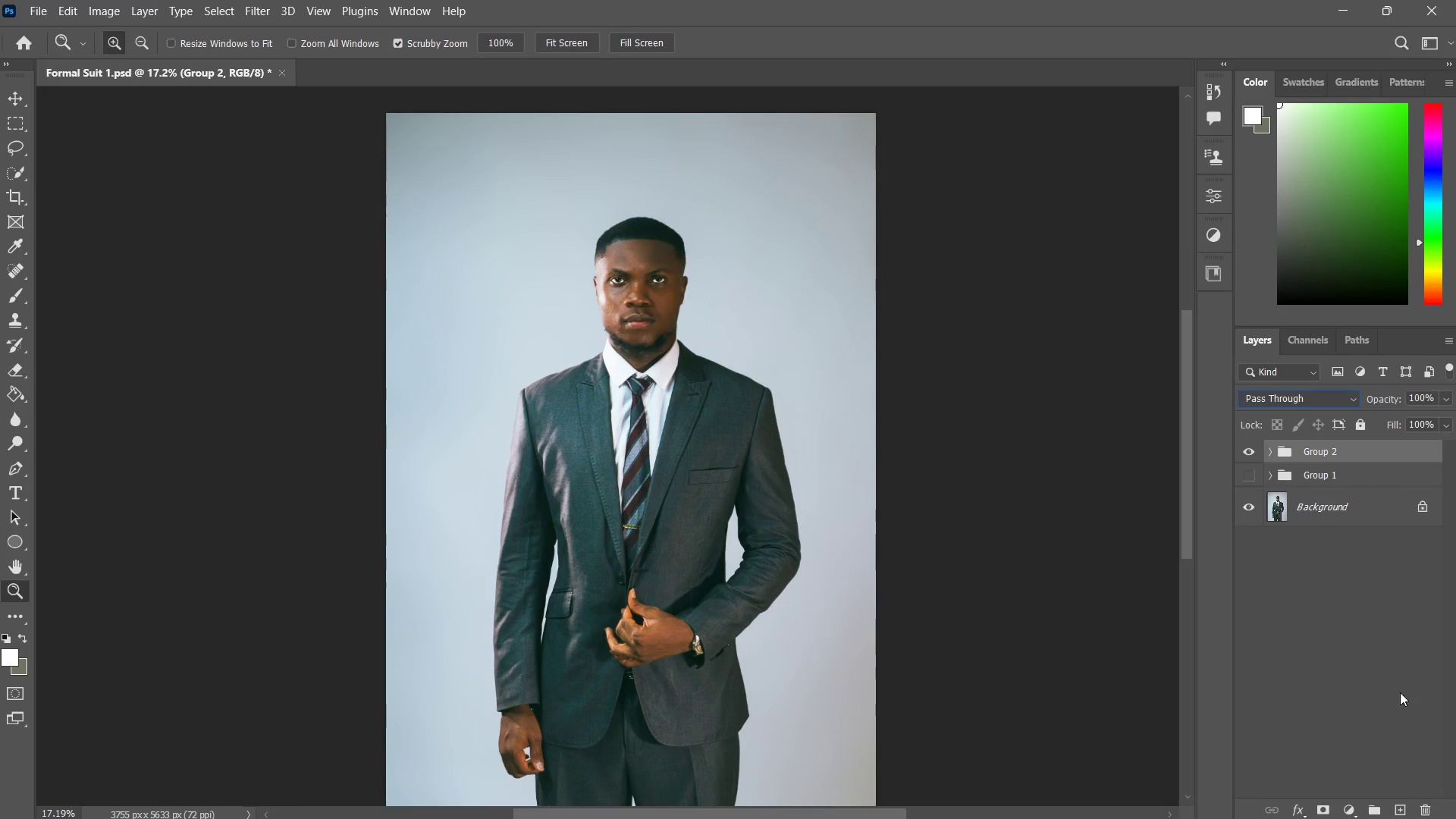 
left_click([1349, 808])
 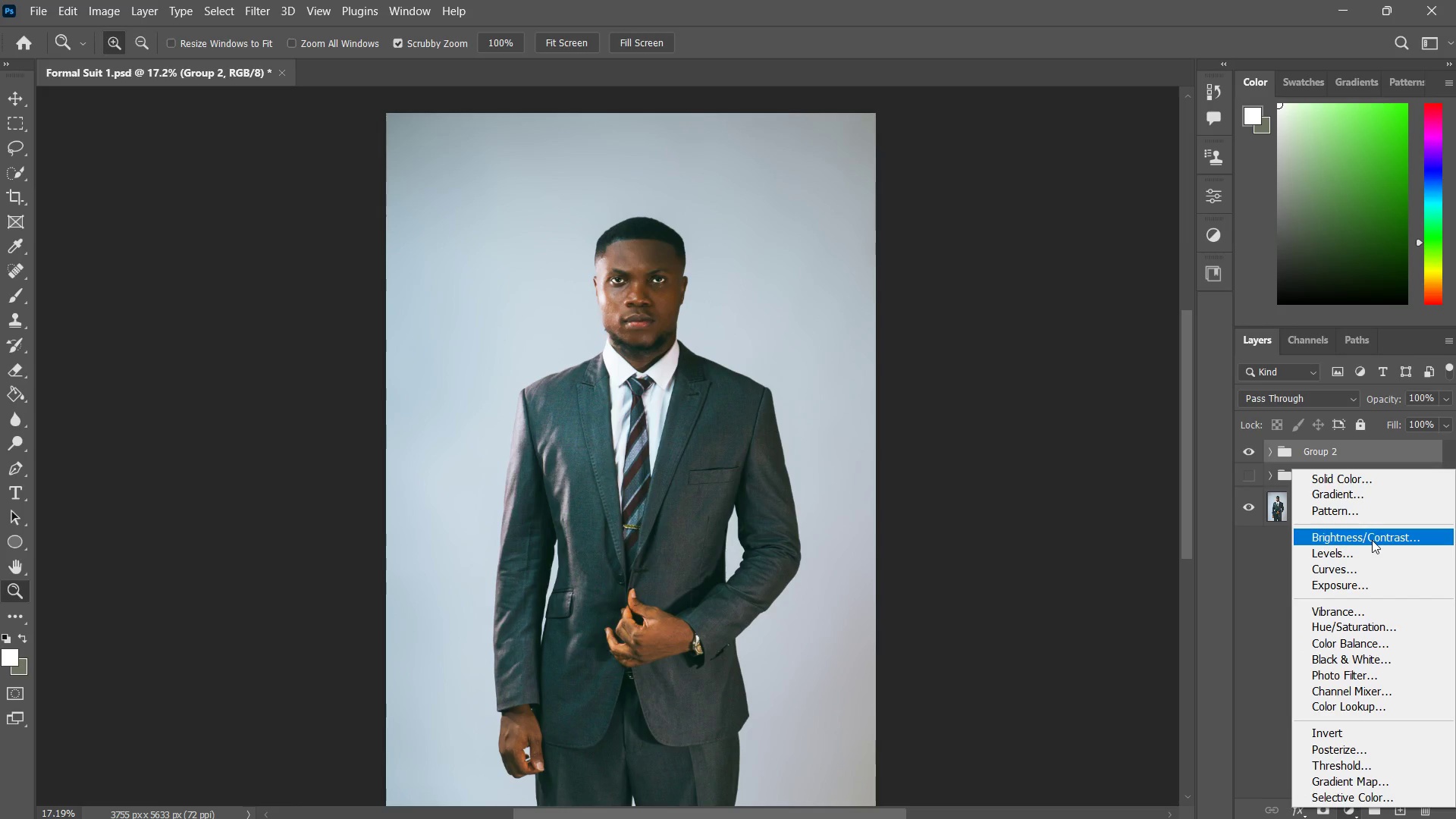 
wait(5.12)
 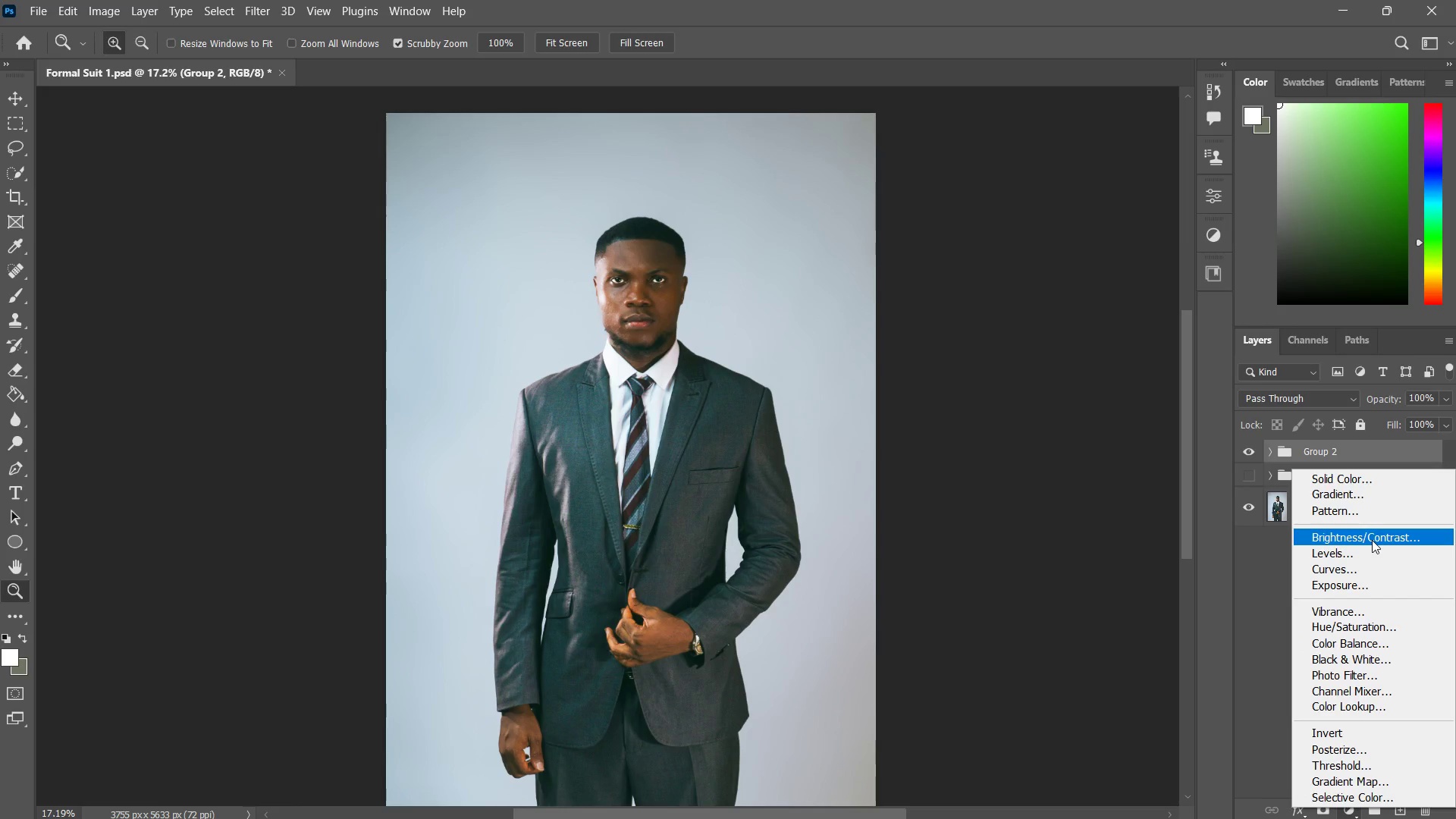 
double_click([1372, 540])
 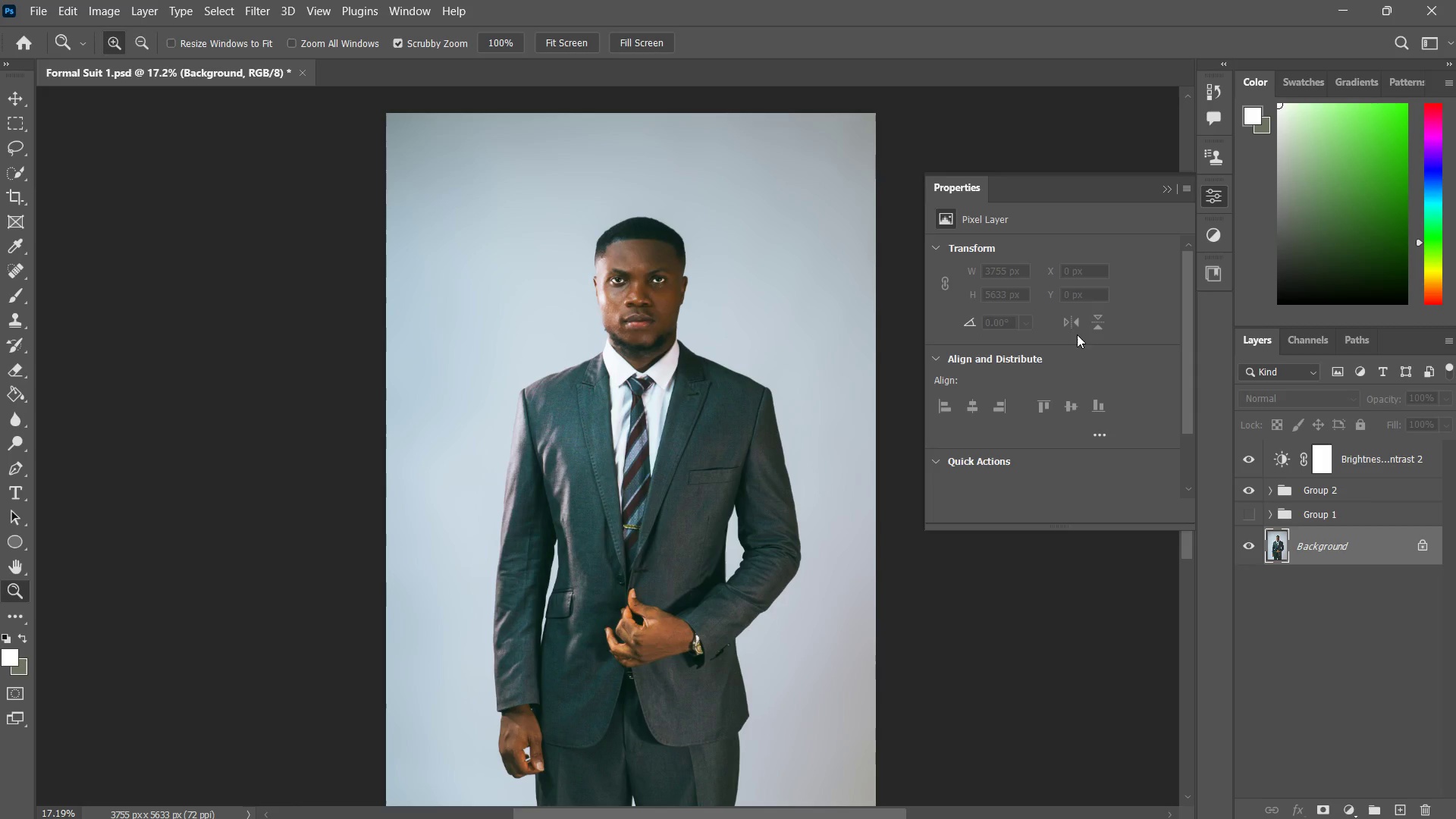 
hold_key(key=AltLeft, duration=0.44)
left_click([1374, 474])
 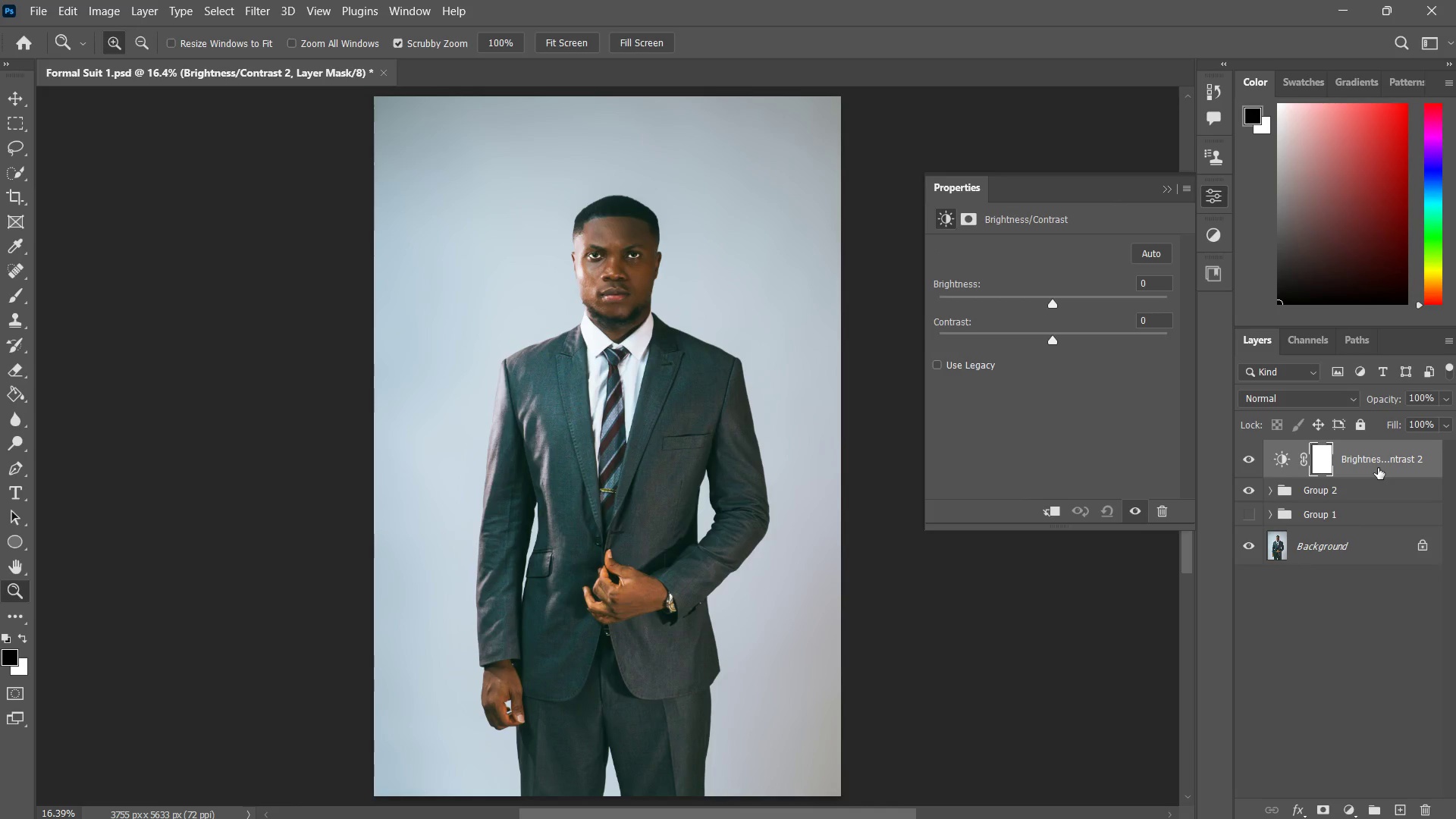 
hold_key(key=AltLeft, duration=0.75)
left_click([1371, 483])
 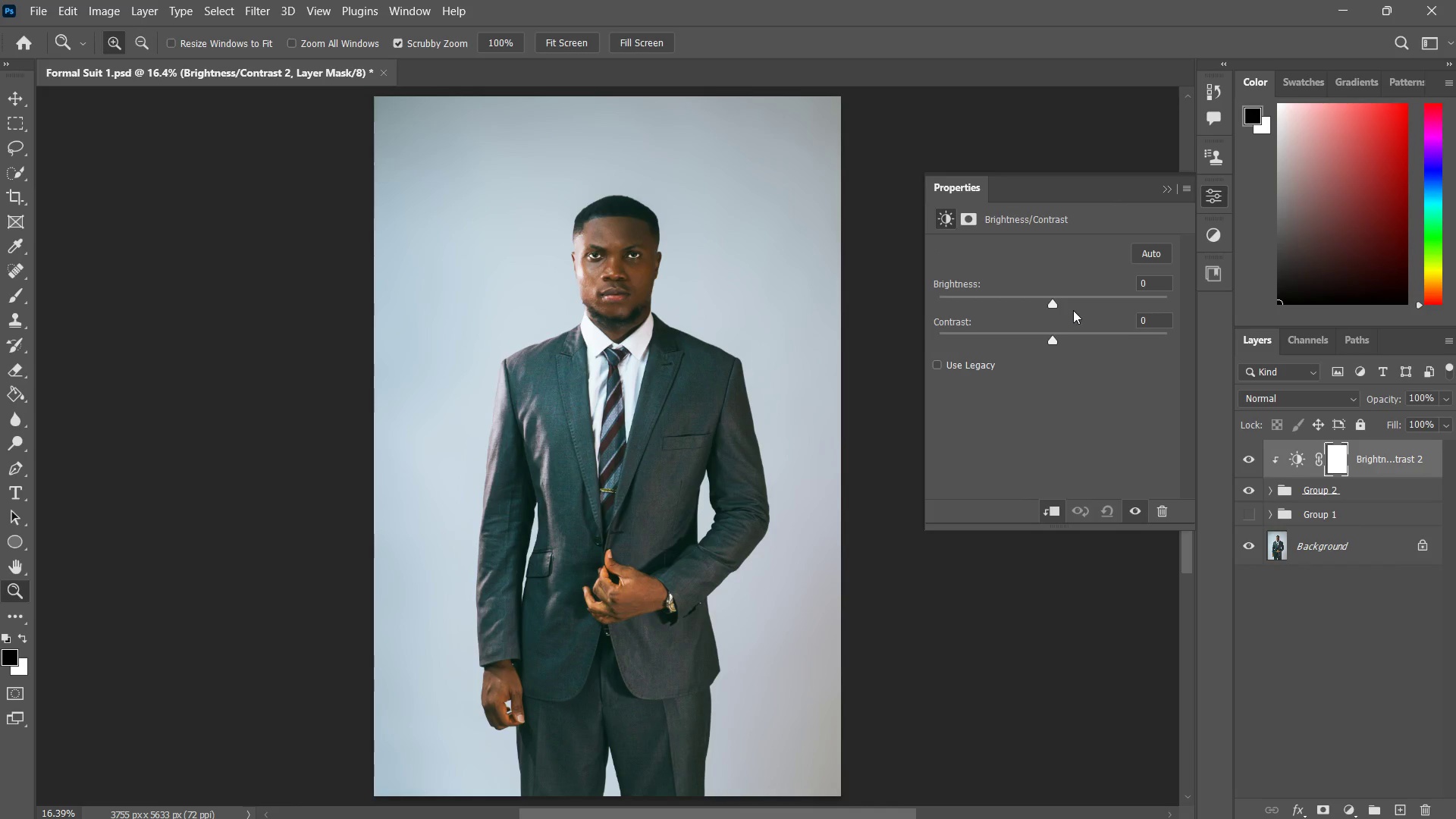 
left_click_drag(start_coordinate=[1048, 303], to_coordinate=[1102, 298])
 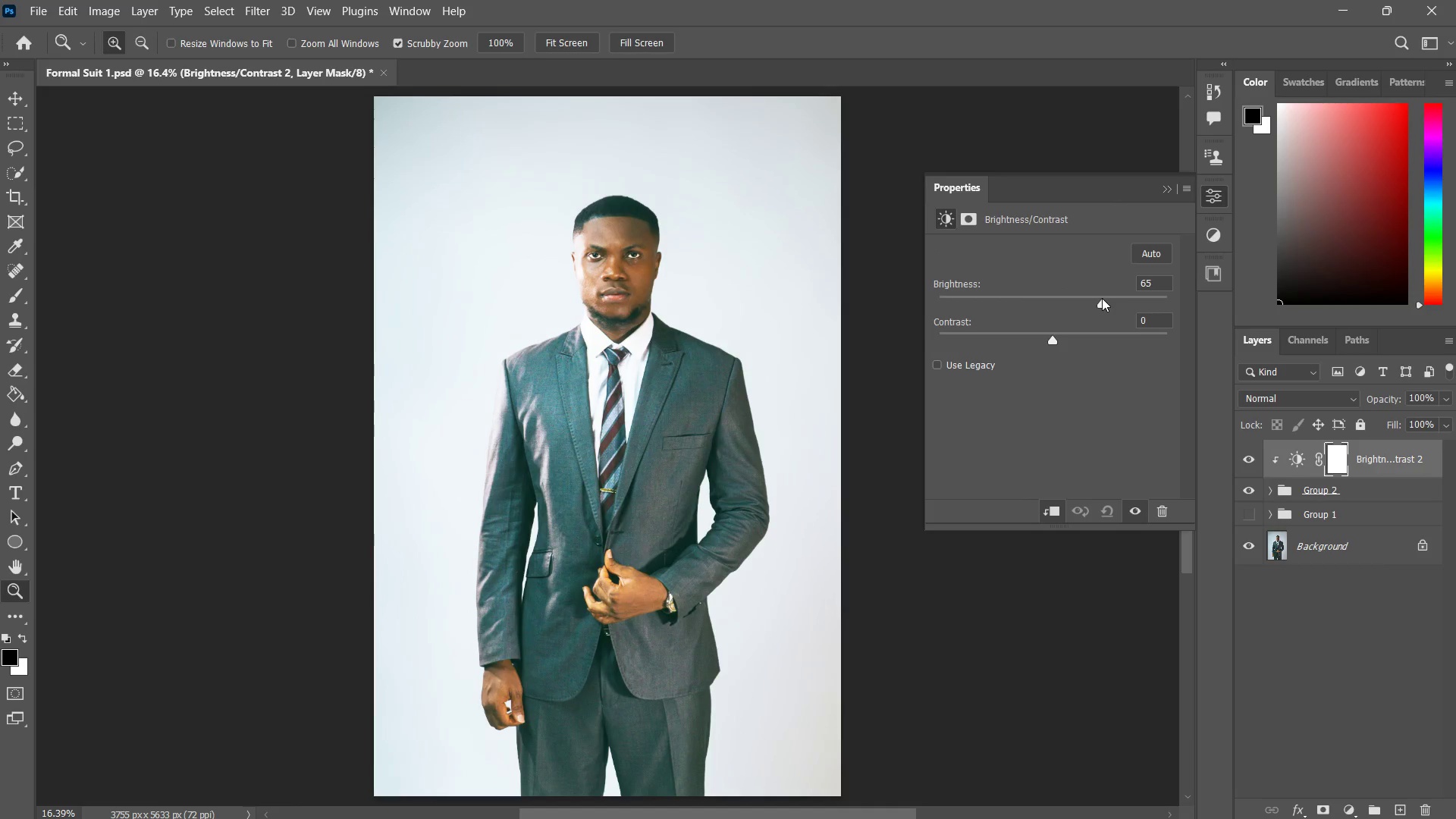 
key(Control+ControlLeft)
 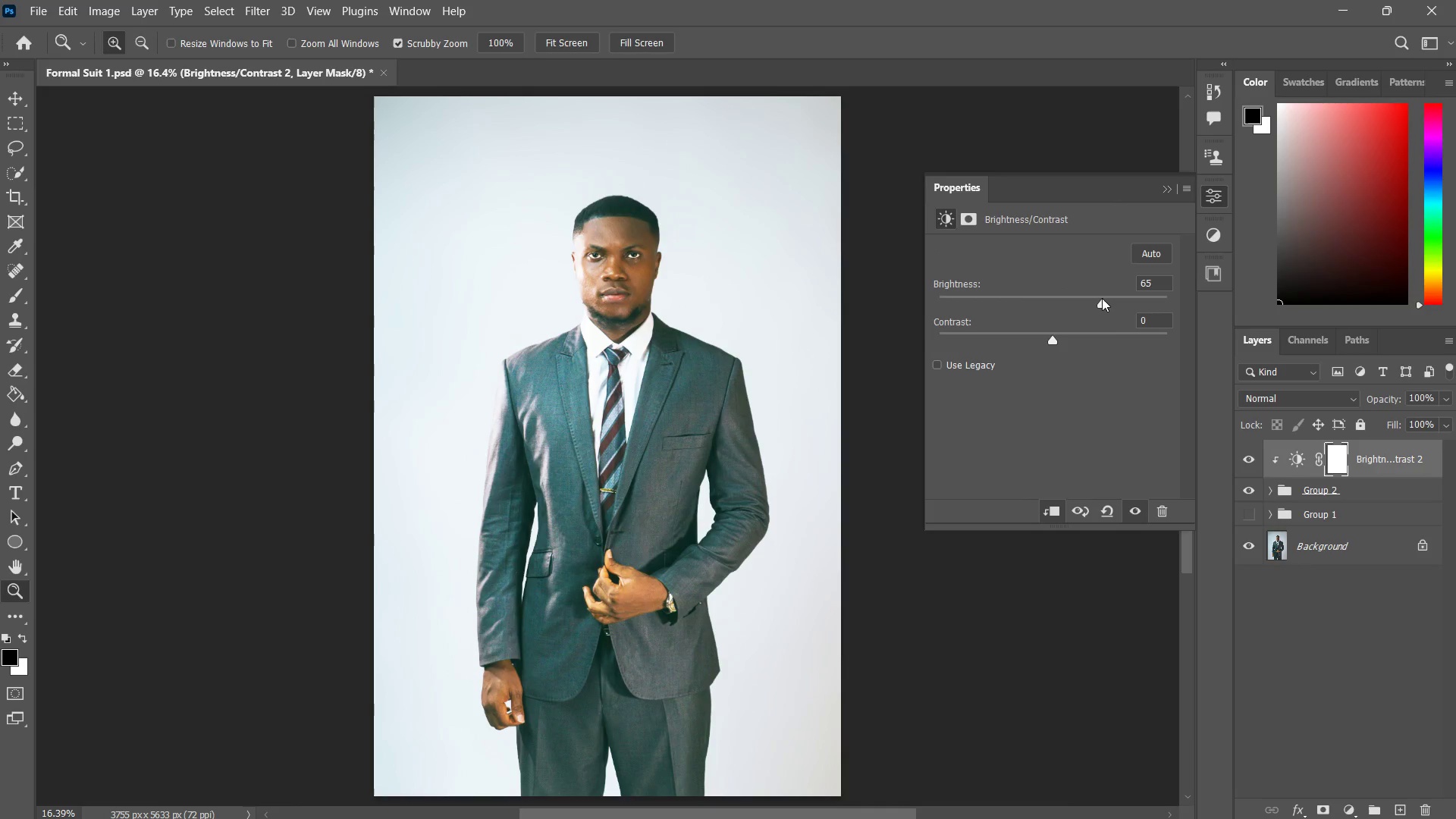 
key(Control+Z)
 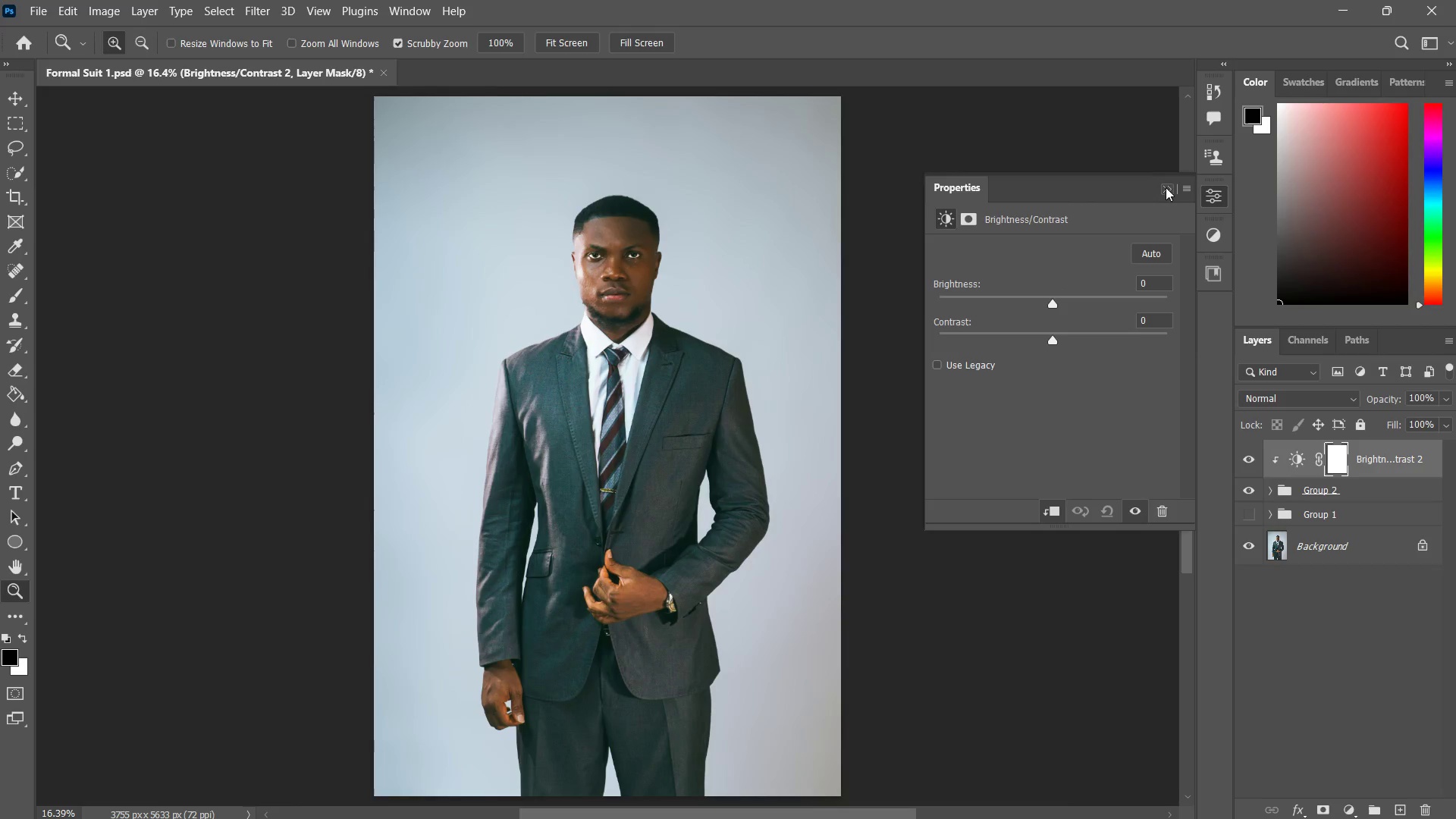 
left_click([1170, 189])
 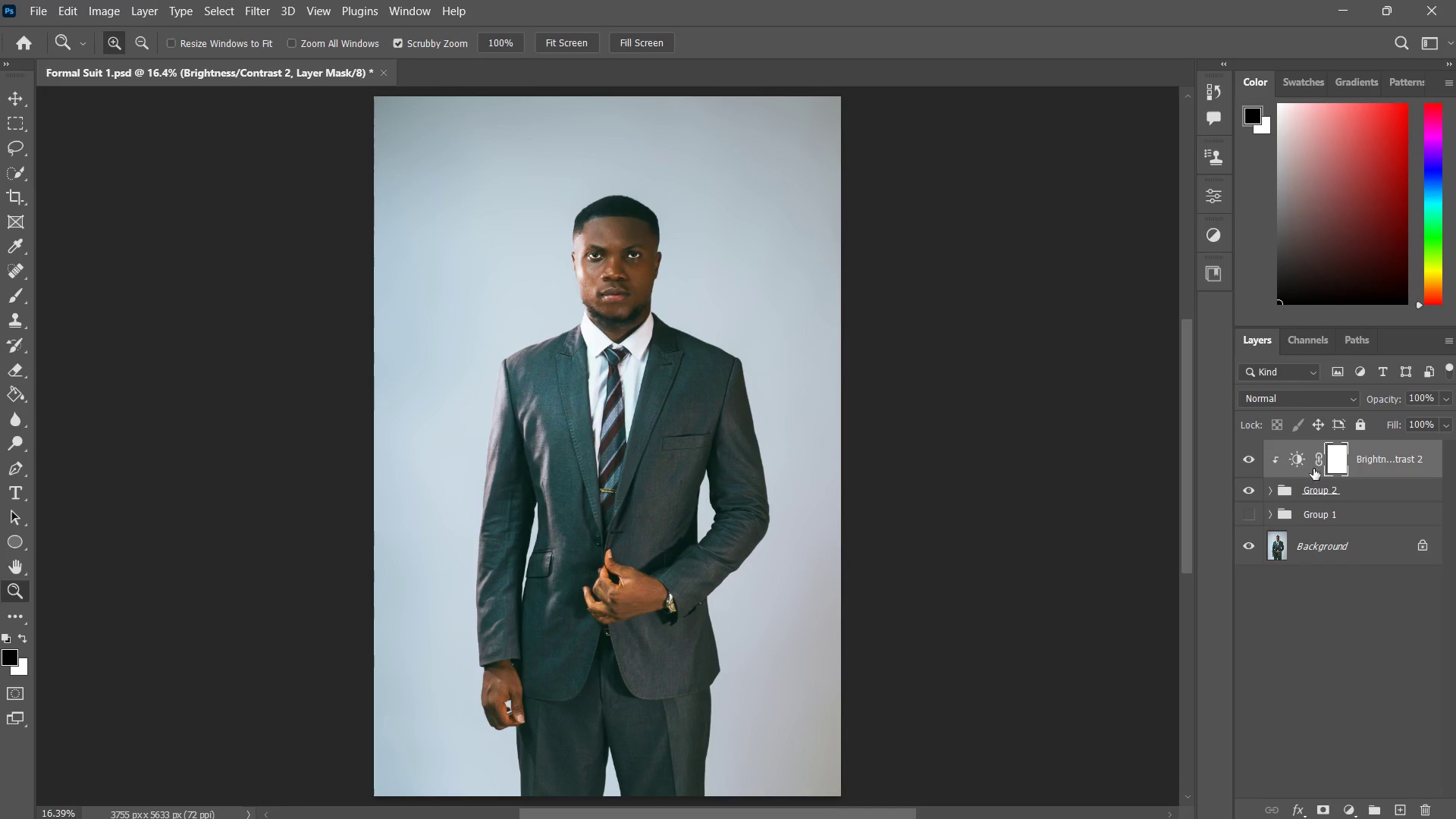 
left_click_drag(start_coordinate=[1285, 459], to_coordinate=[1298, 491])
 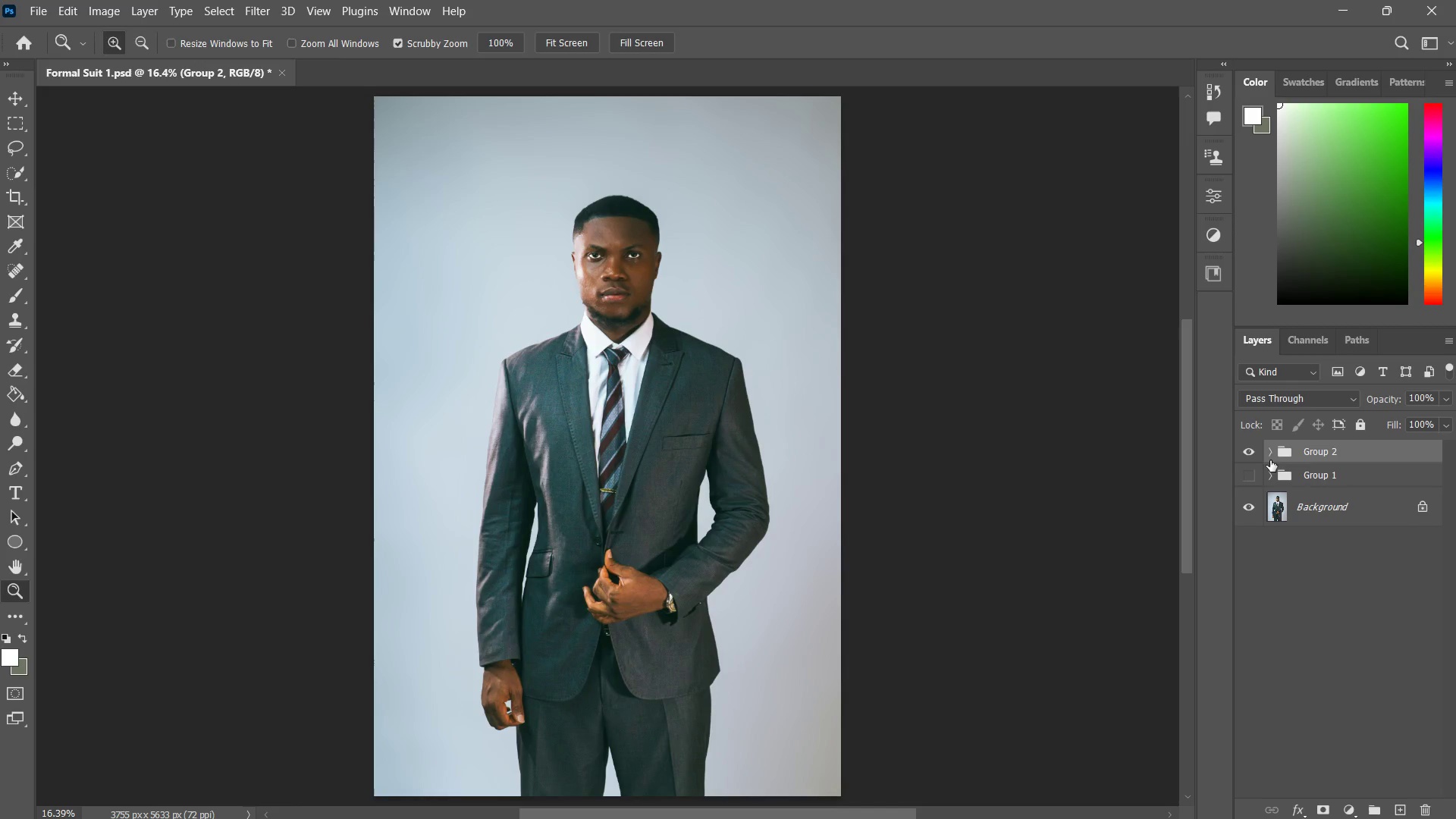 
left_click([1271, 453])
 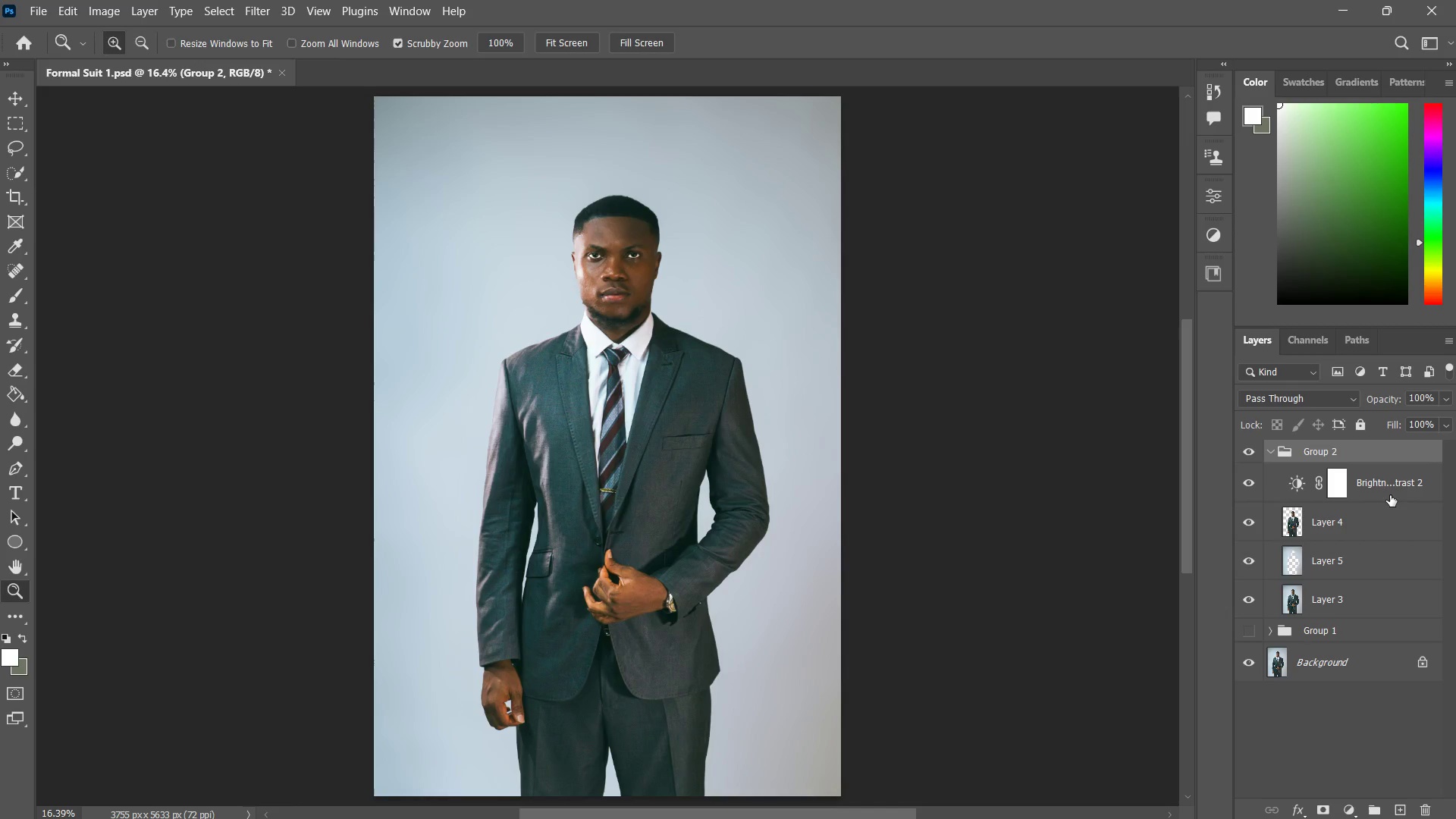 
left_click([1384, 485])
 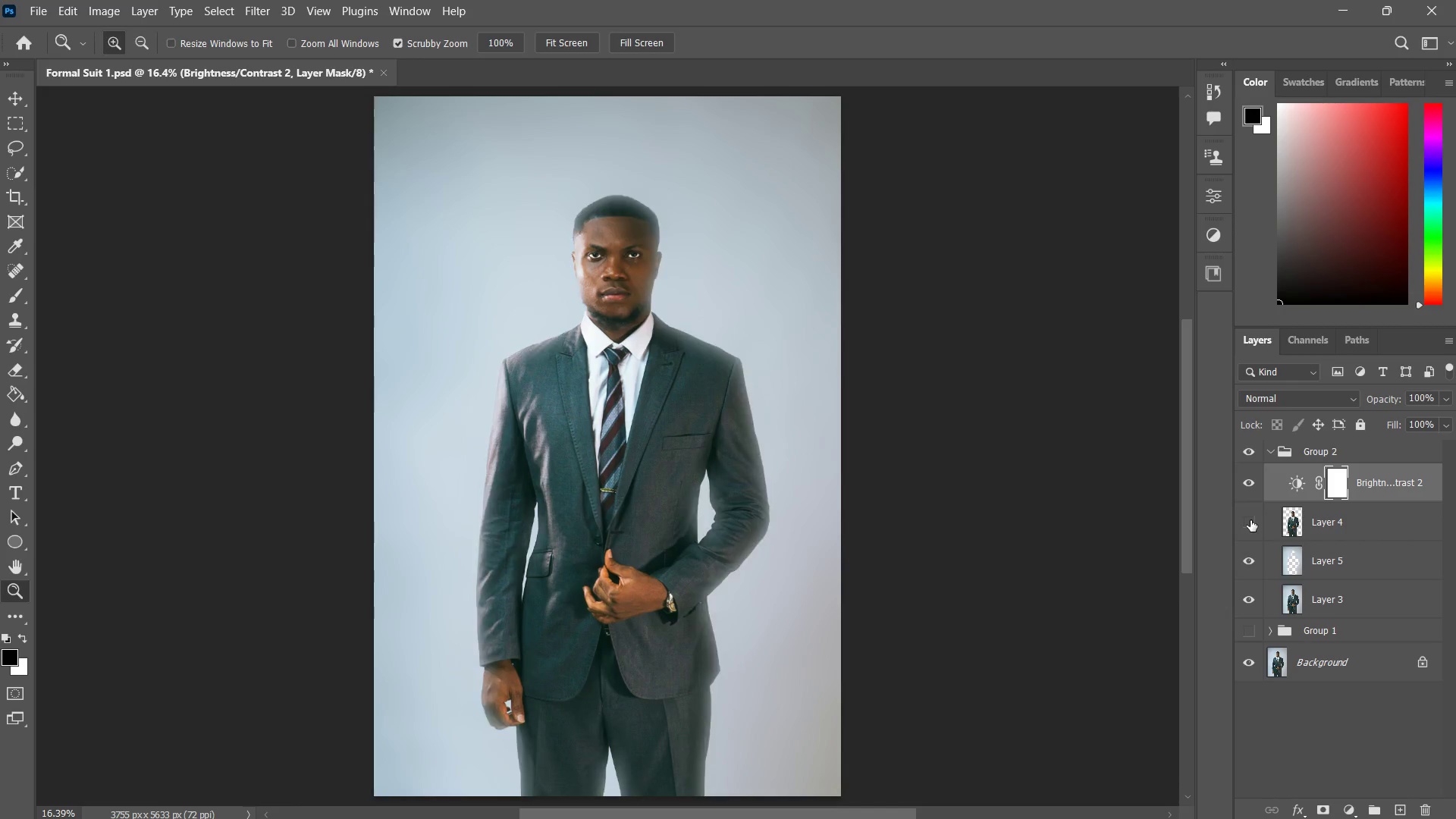 
left_click([1250, 520])
 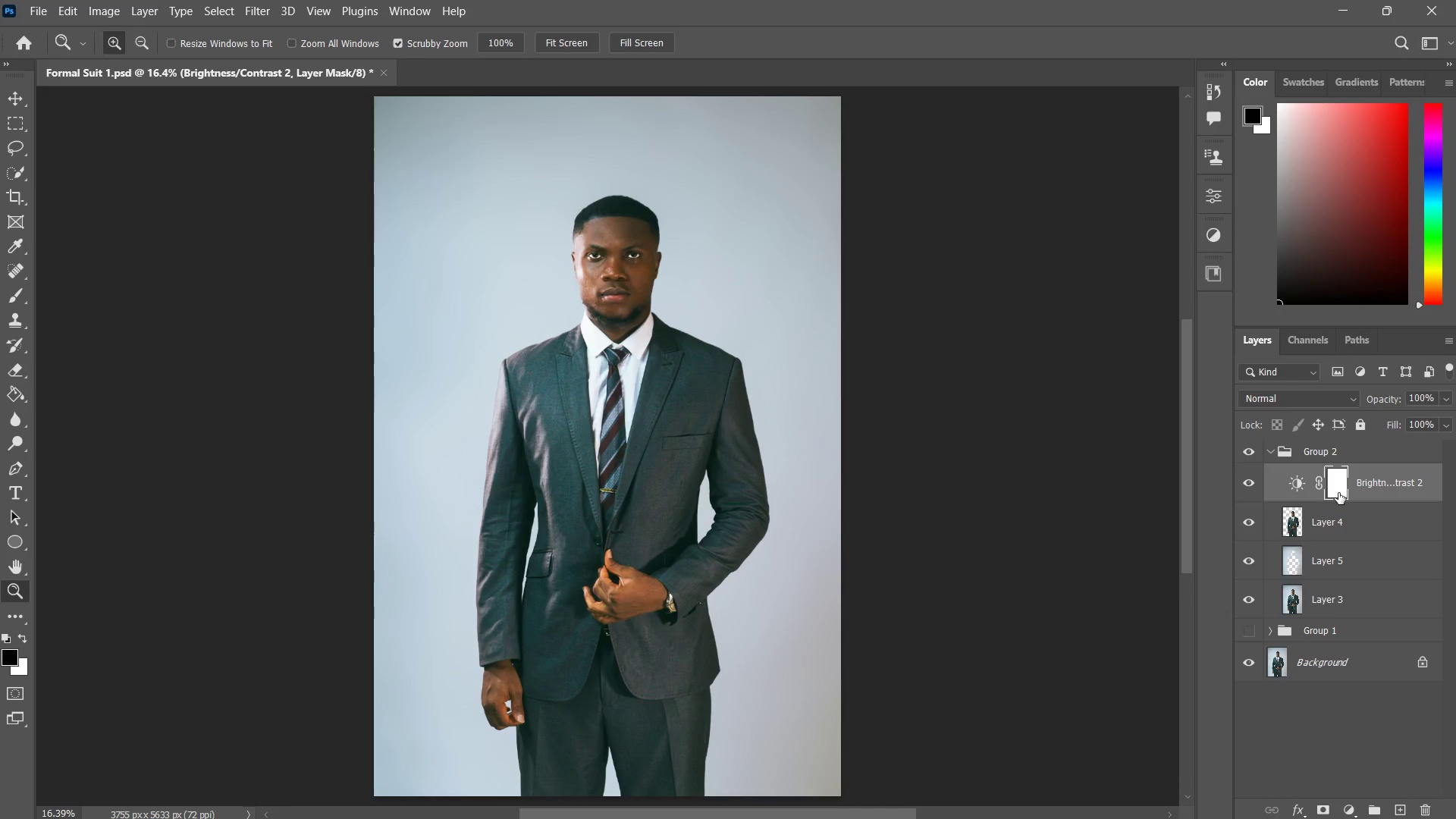 
hold_key(key=AltLeft, duration=0.92)
left_click([1357, 503])
 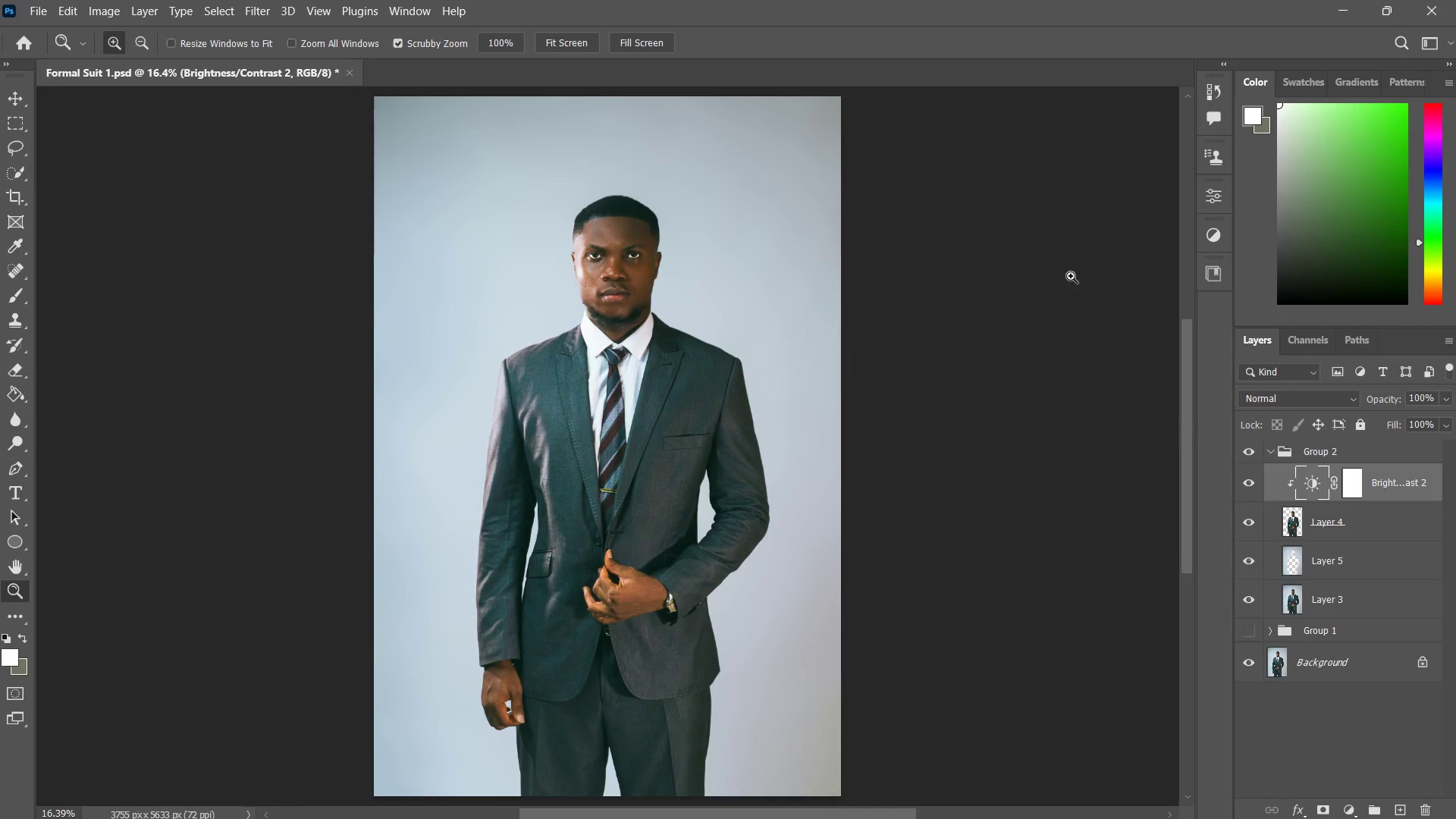 
double_click([1305, 471])
 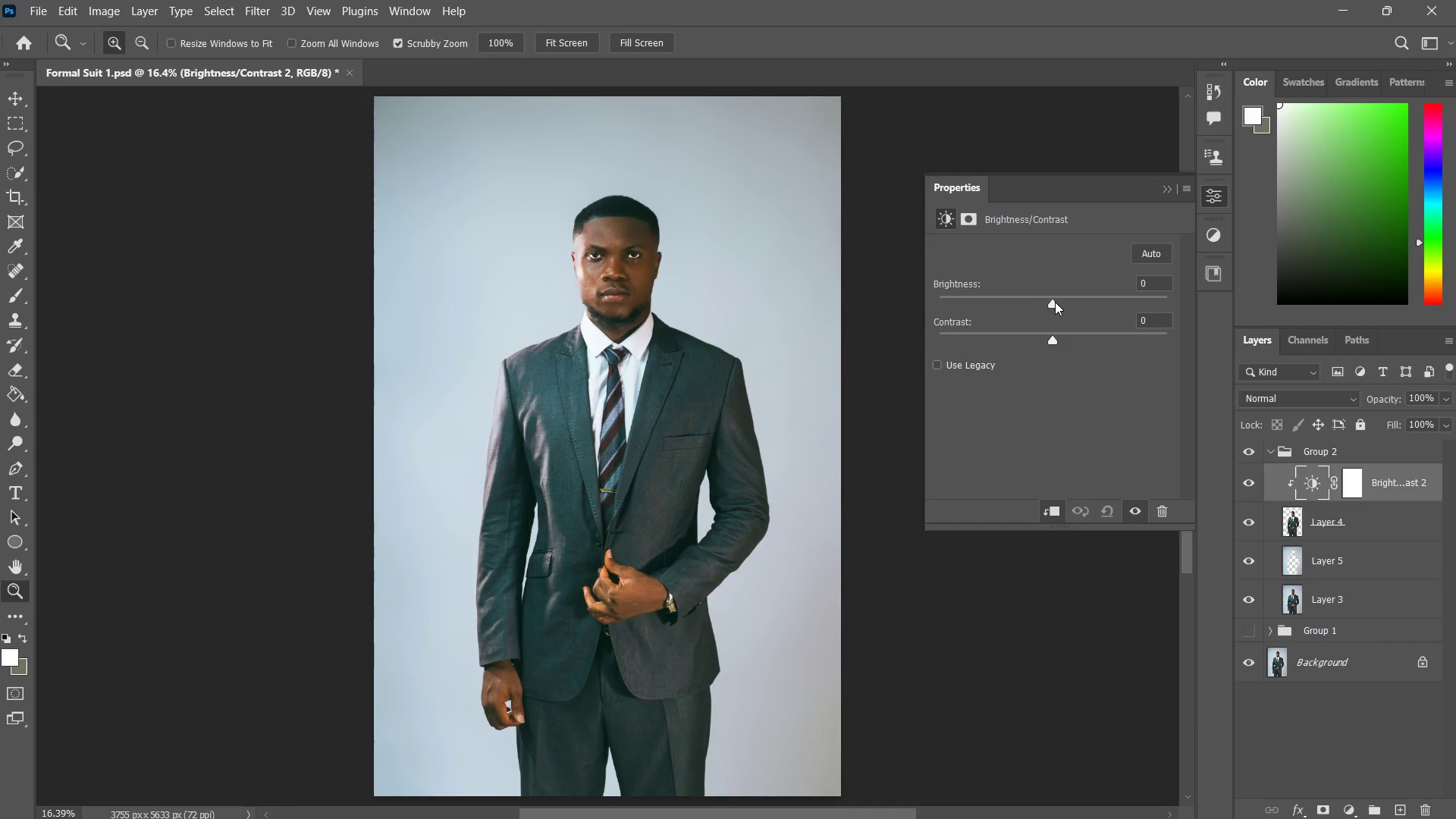 
left_click_drag(start_coordinate=[1054, 302], to_coordinate=[1097, 284])
 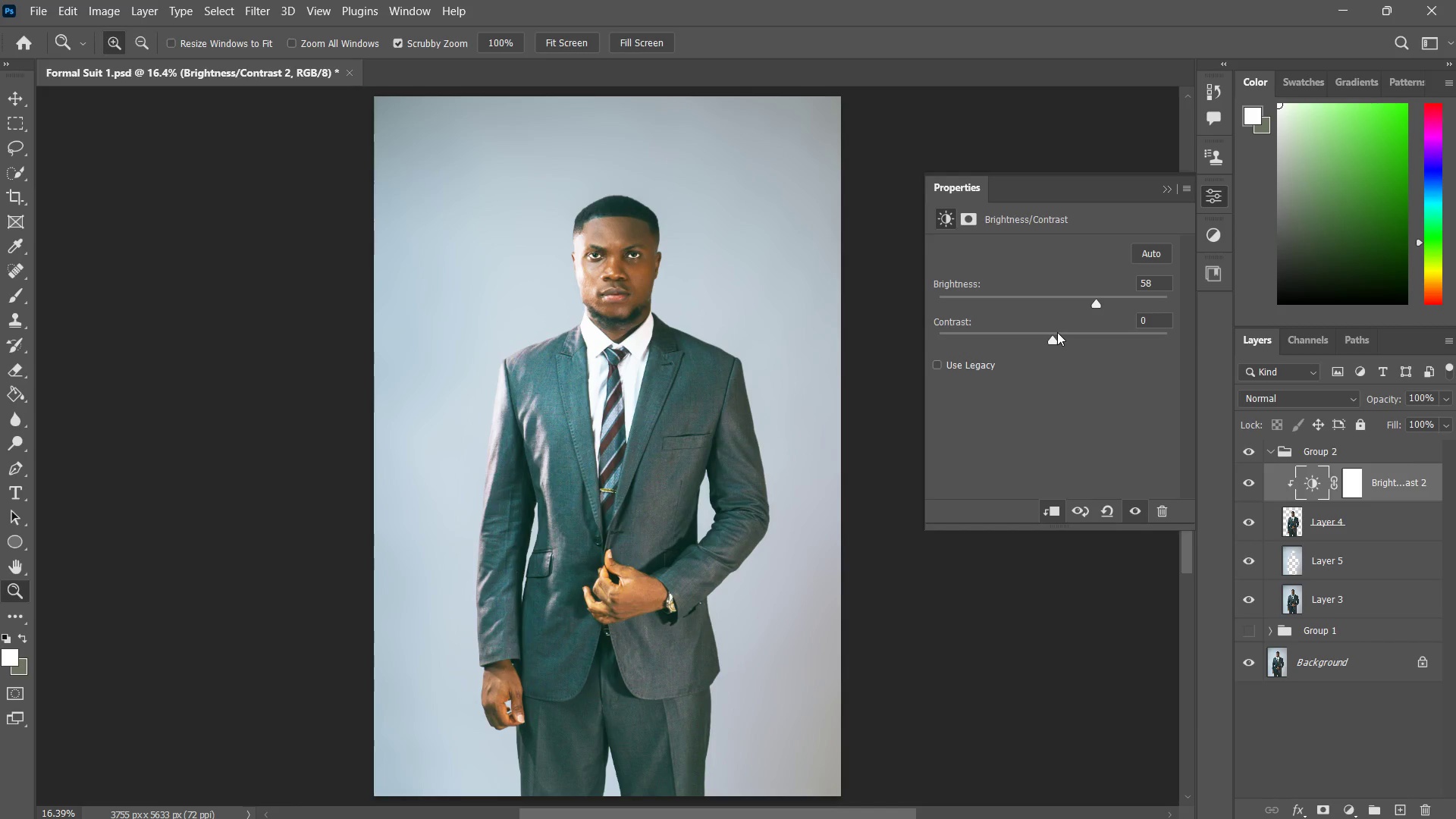 
left_click_drag(start_coordinate=[1056, 332], to_coordinate=[1031, 328])
 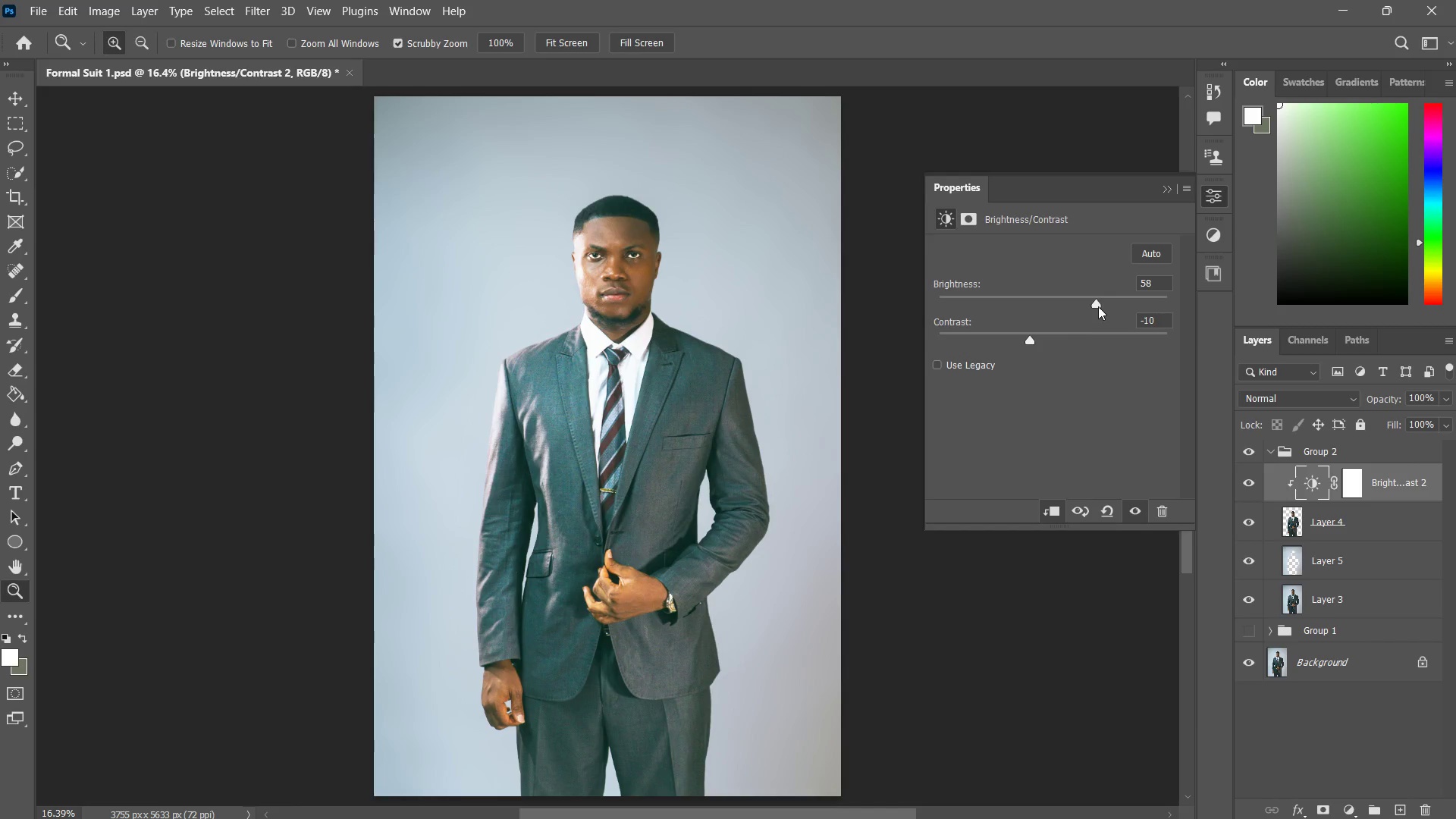 
left_click_drag(start_coordinate=[1096, 304], to_coordinate=[1081, 306])
 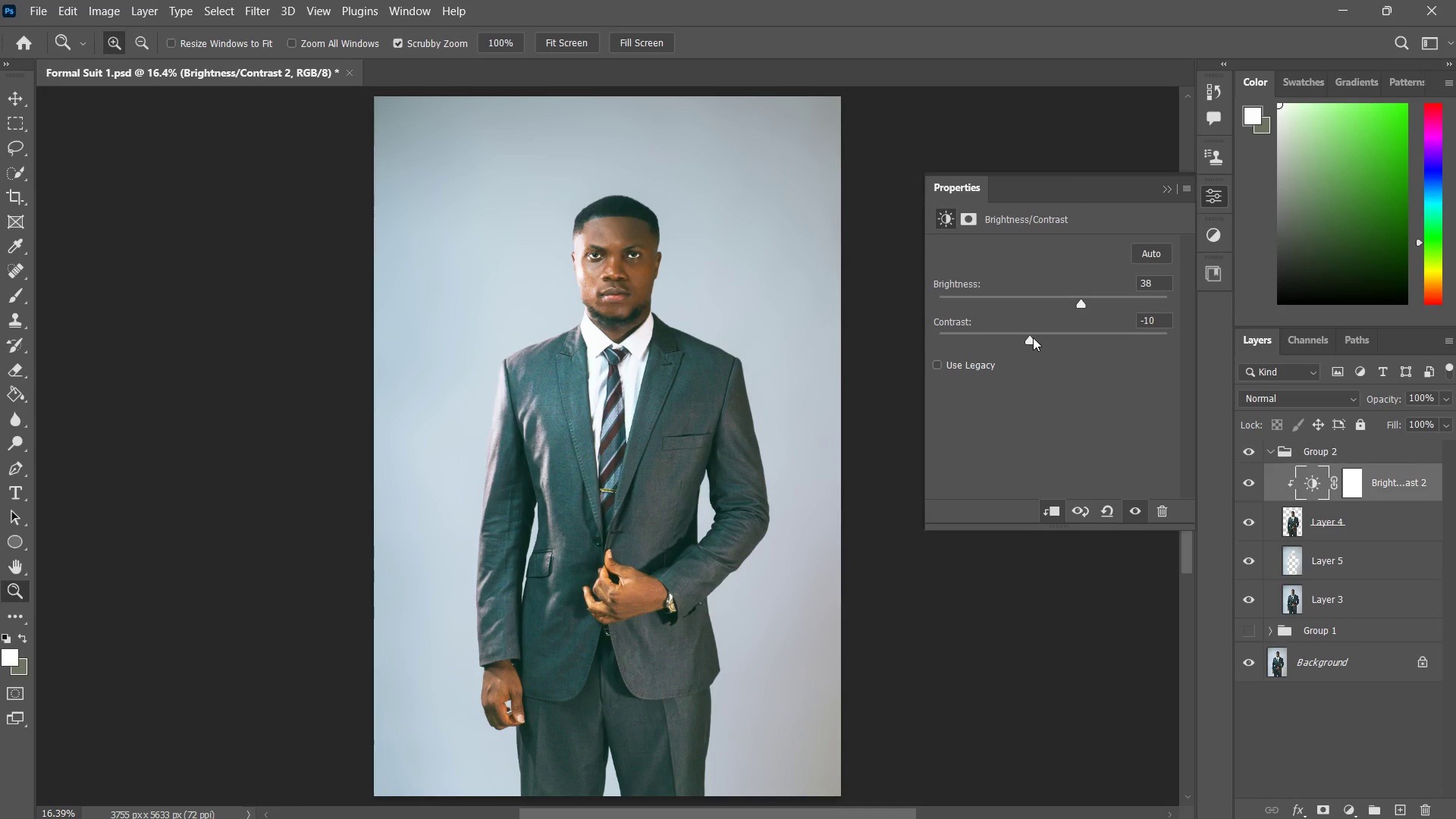 
left_click_drag(start_coordinate=[1033, 337], to_coordinate=[1040, 337])
 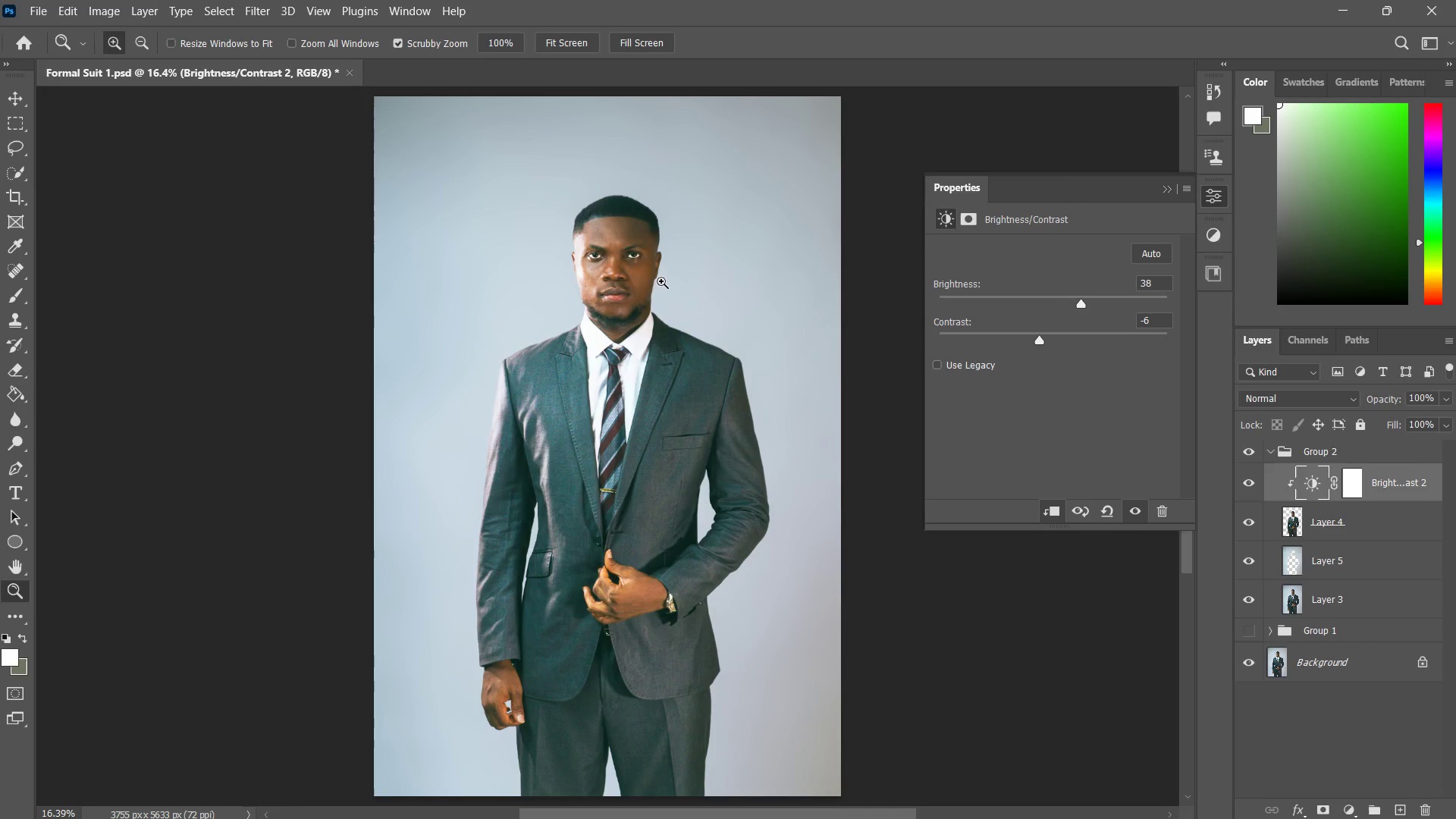 
type(zz)
 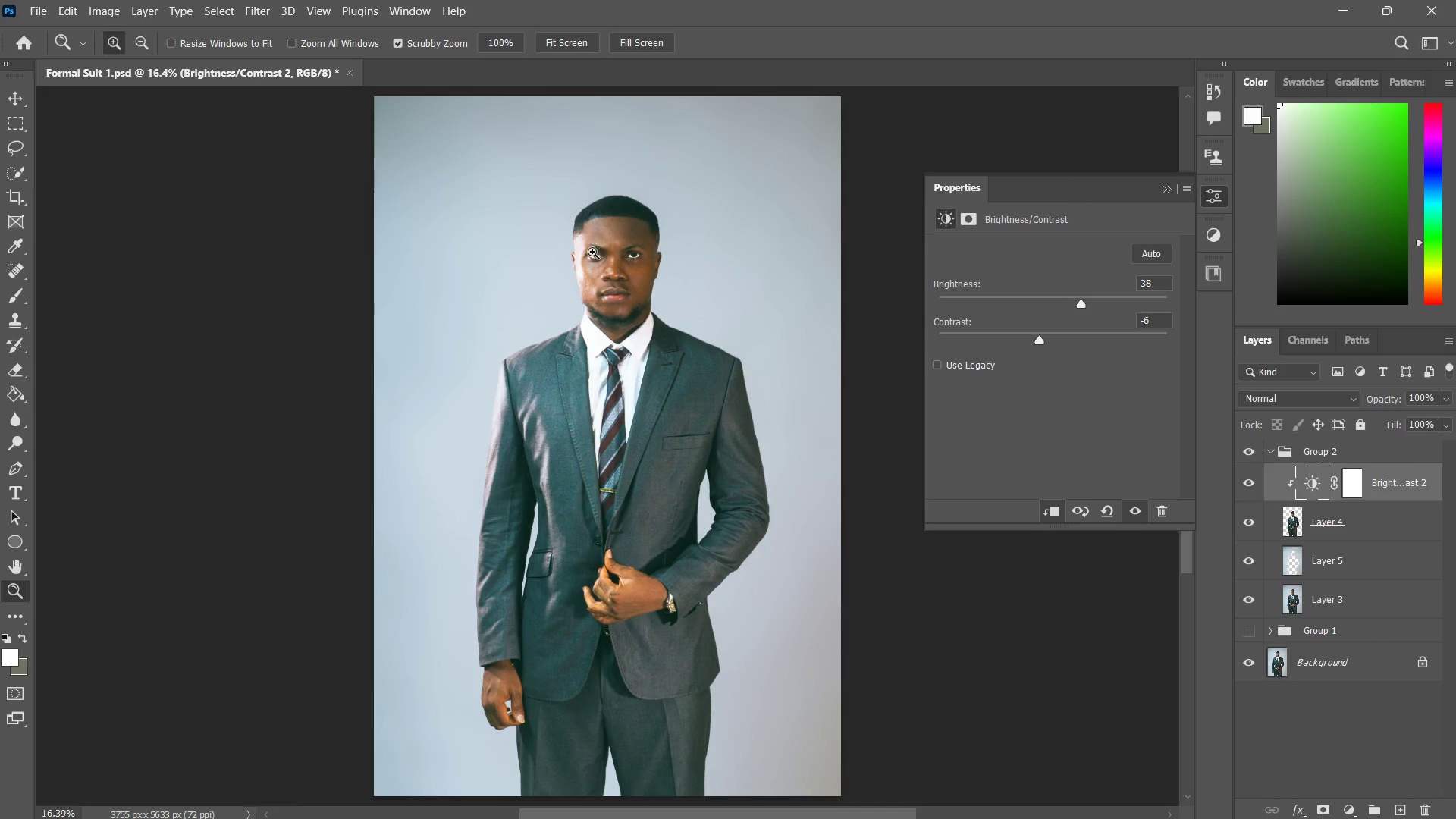 
left_click_drag(start_coordinate=[592, 253], to_coordinate=[625, 278])
 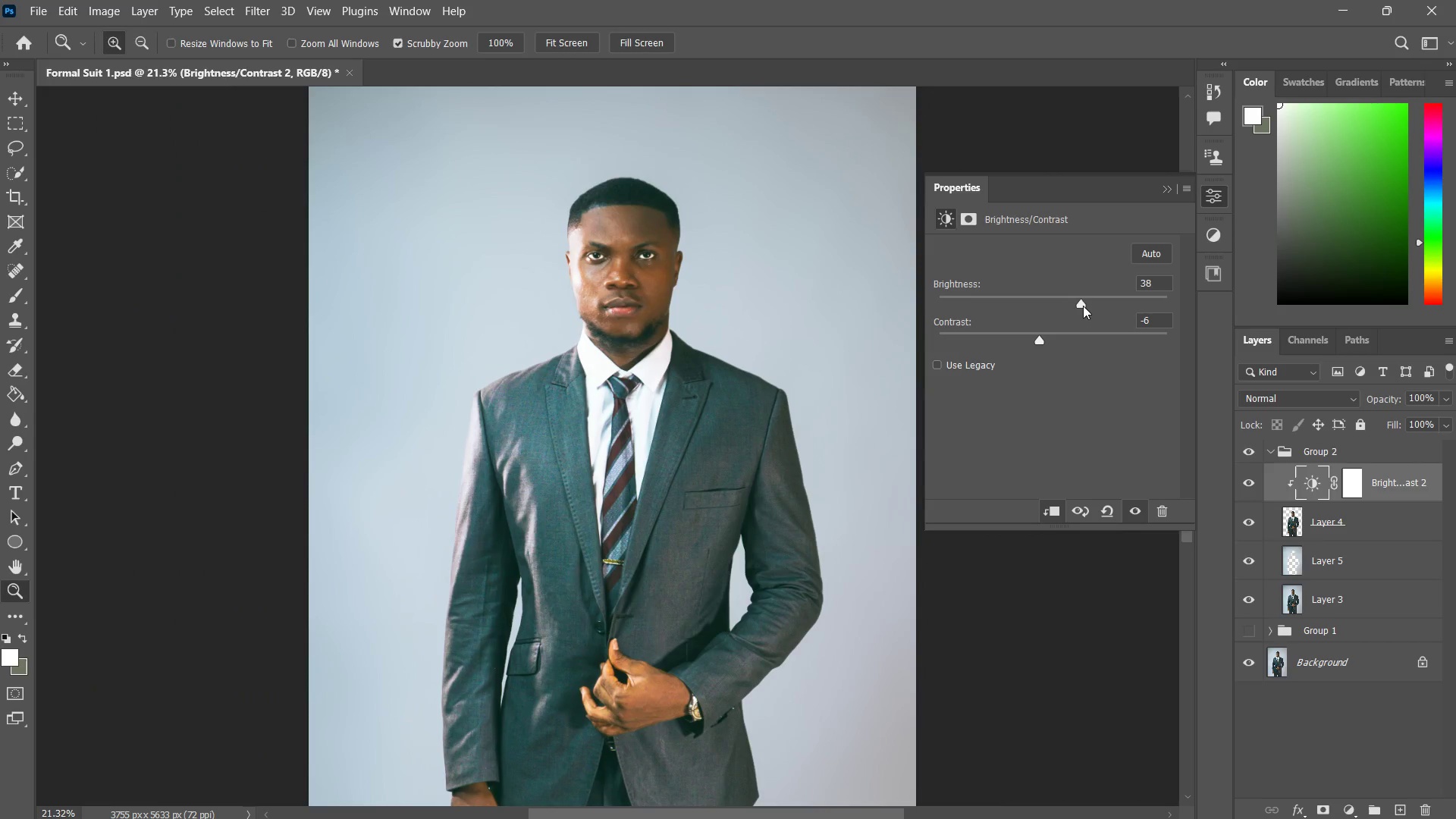 
left_click_drag(start_coordinate=[1081, 304], to_coordinate=[1074, 304])
 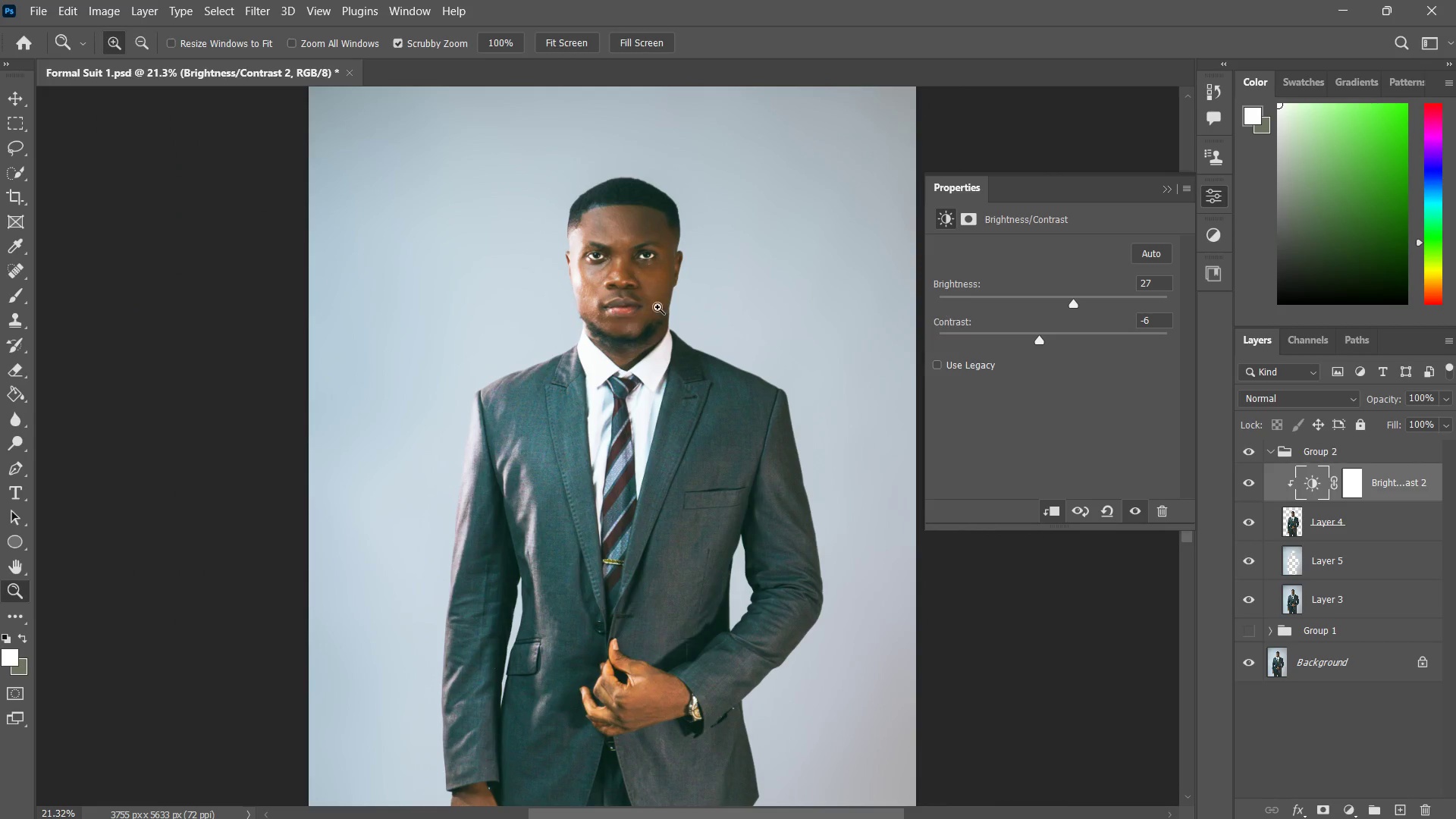 
type(zz)
 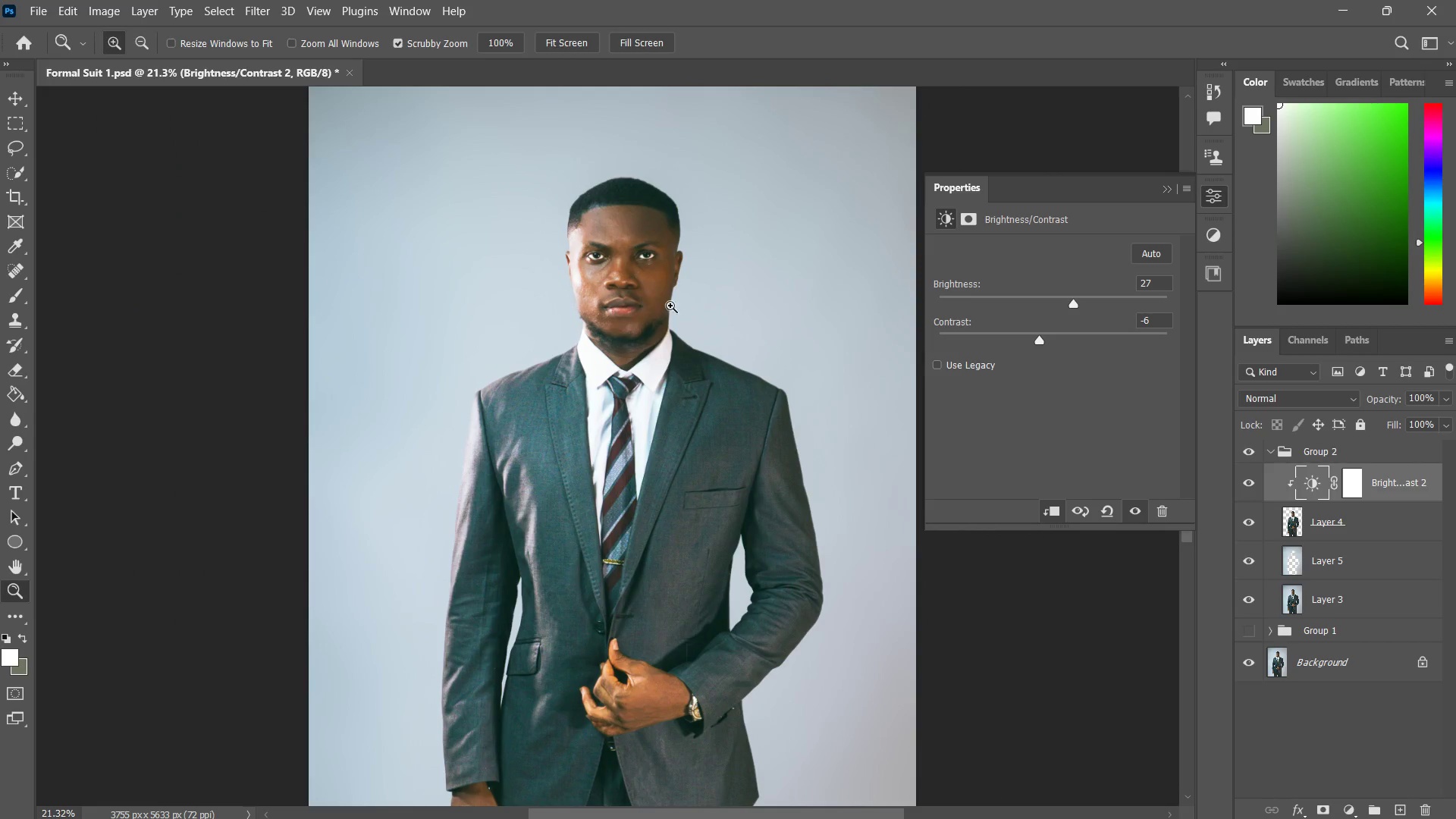 
left_click_drag(start_coordinate=[670, 306], to_coordinate=[654, 338])
 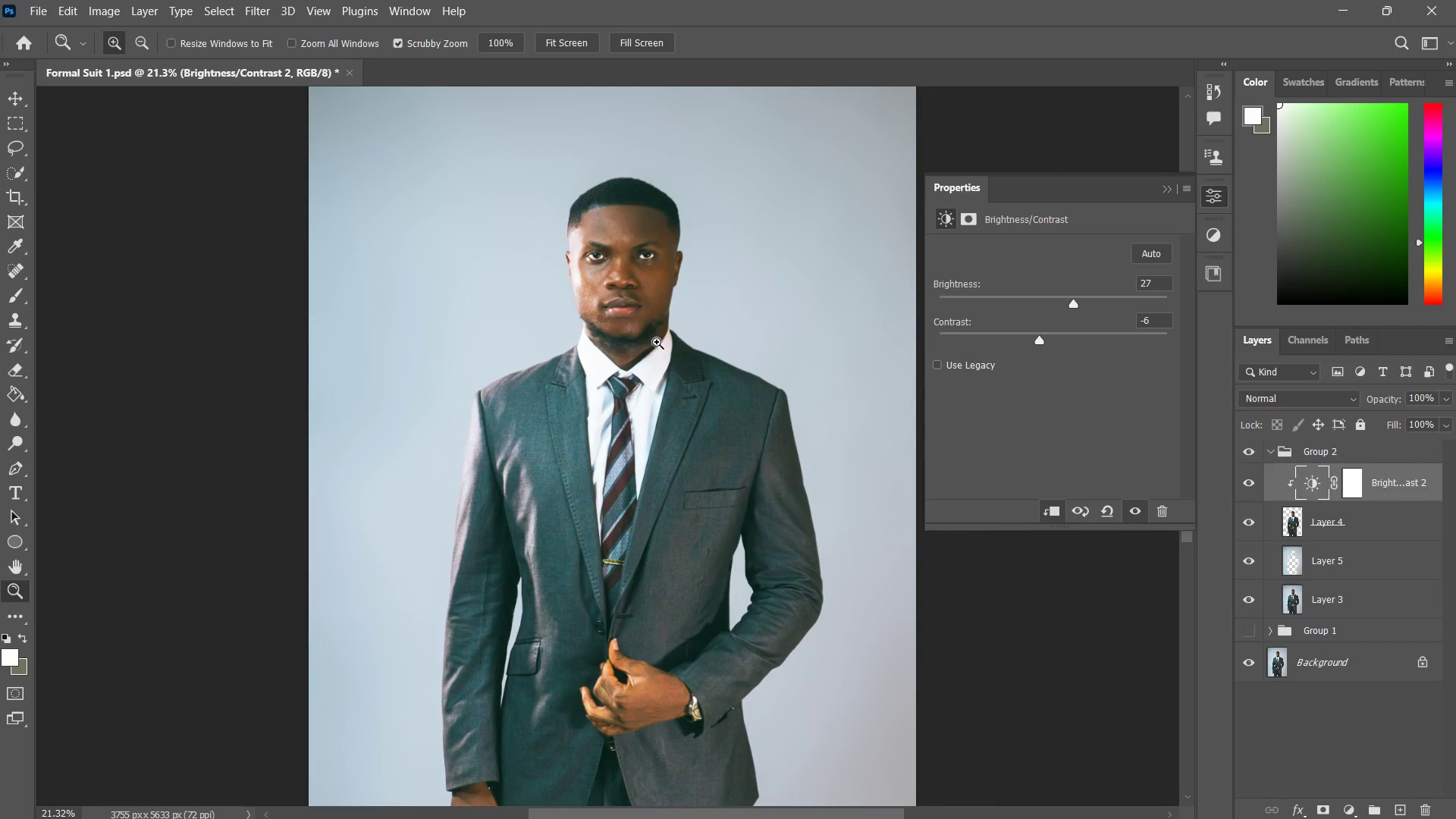 
left_click_drag(start_coordinate=[658, 344], to_coordinate=[653, 364])
 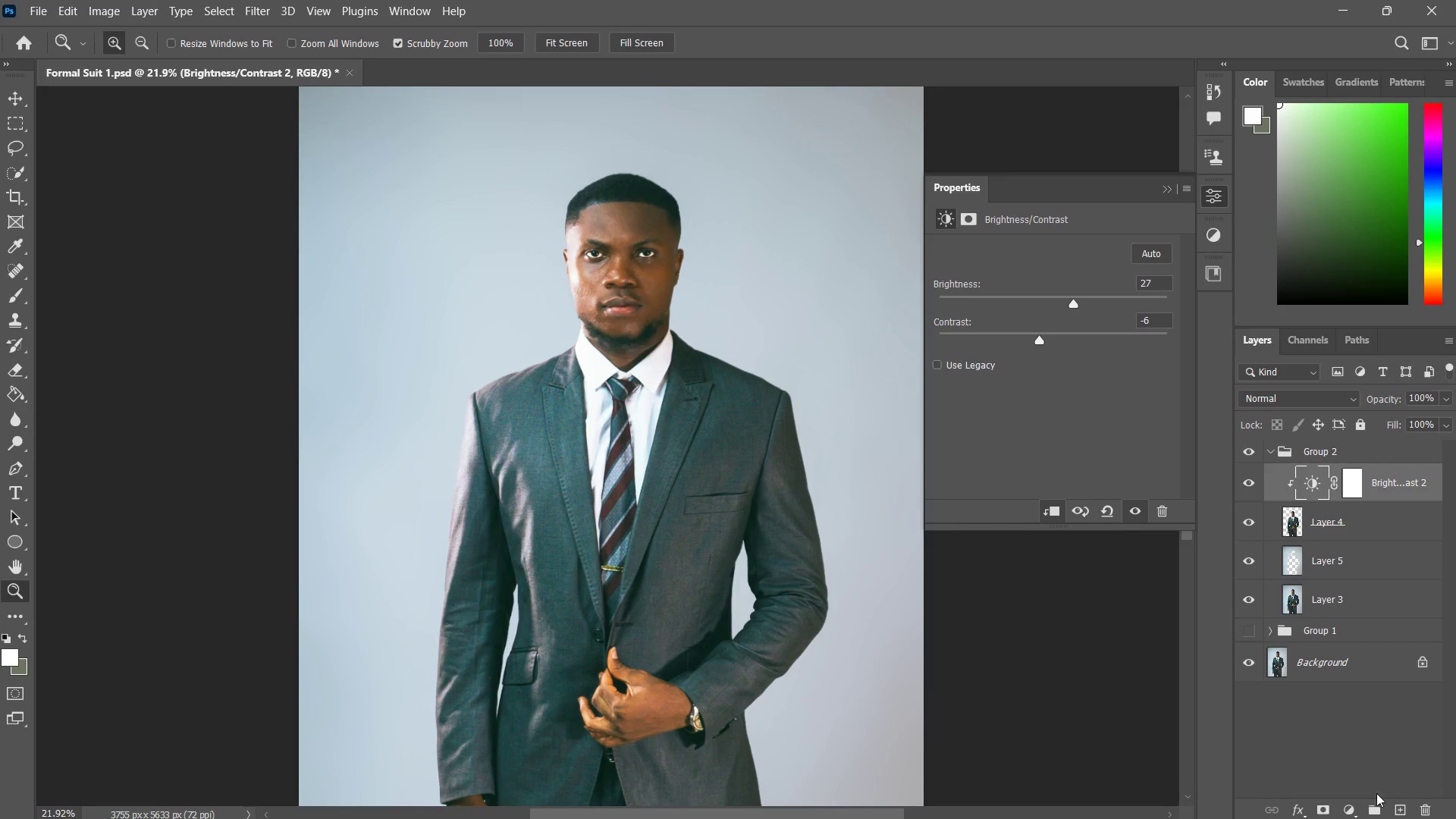 
left_click([1351, 804])
 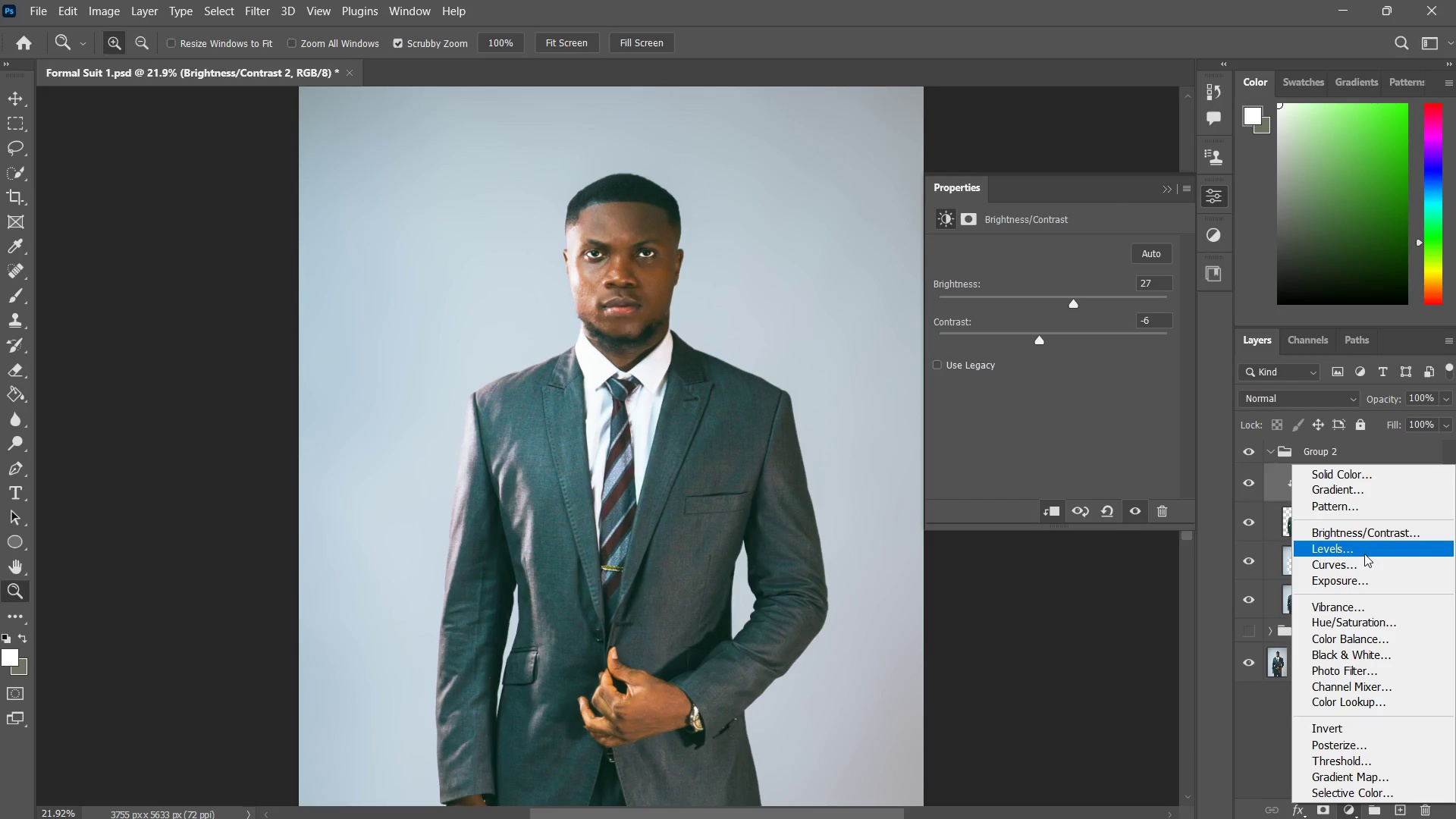 
left_click([1364, 554])
 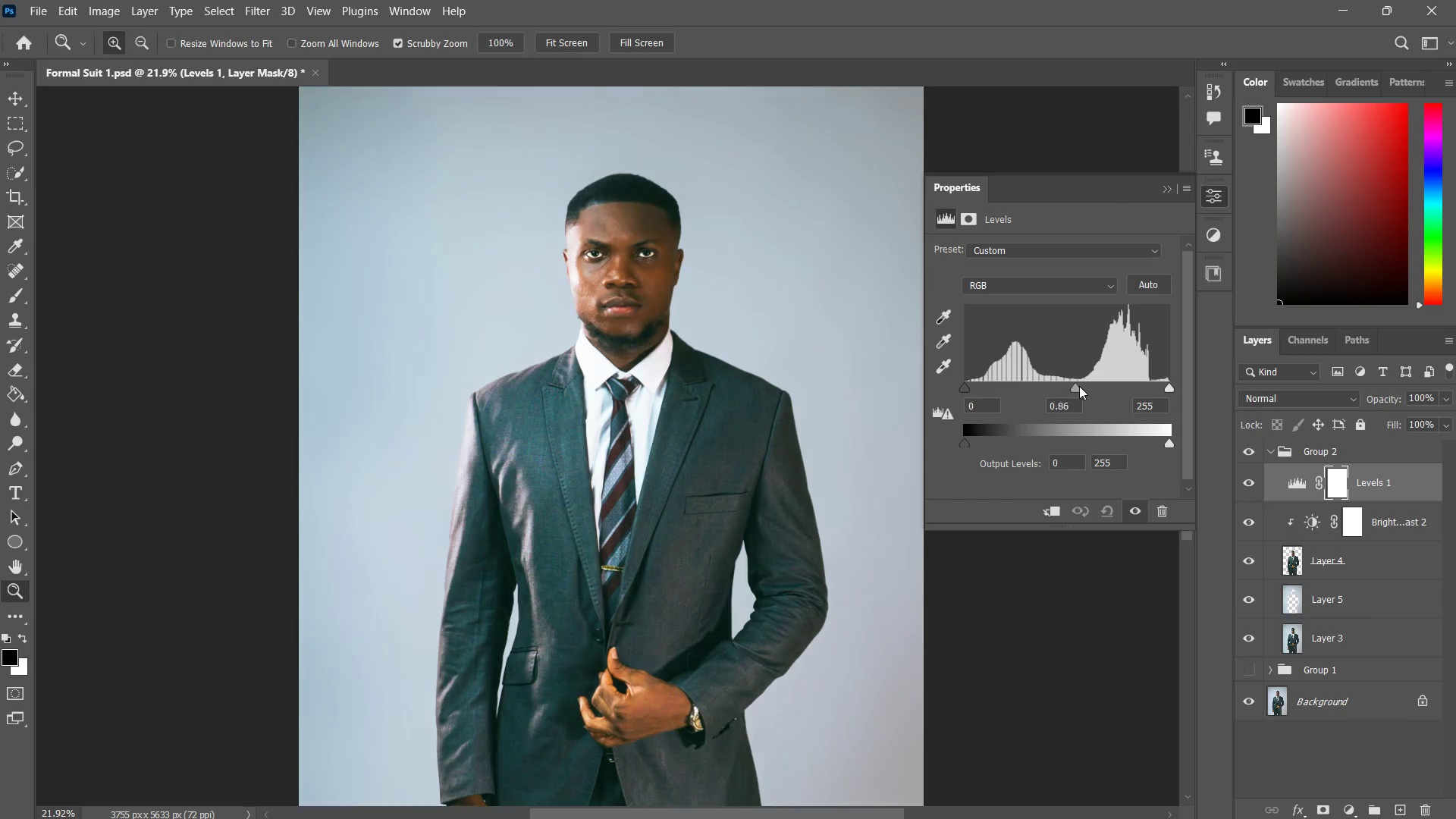 
wait(5.3)
 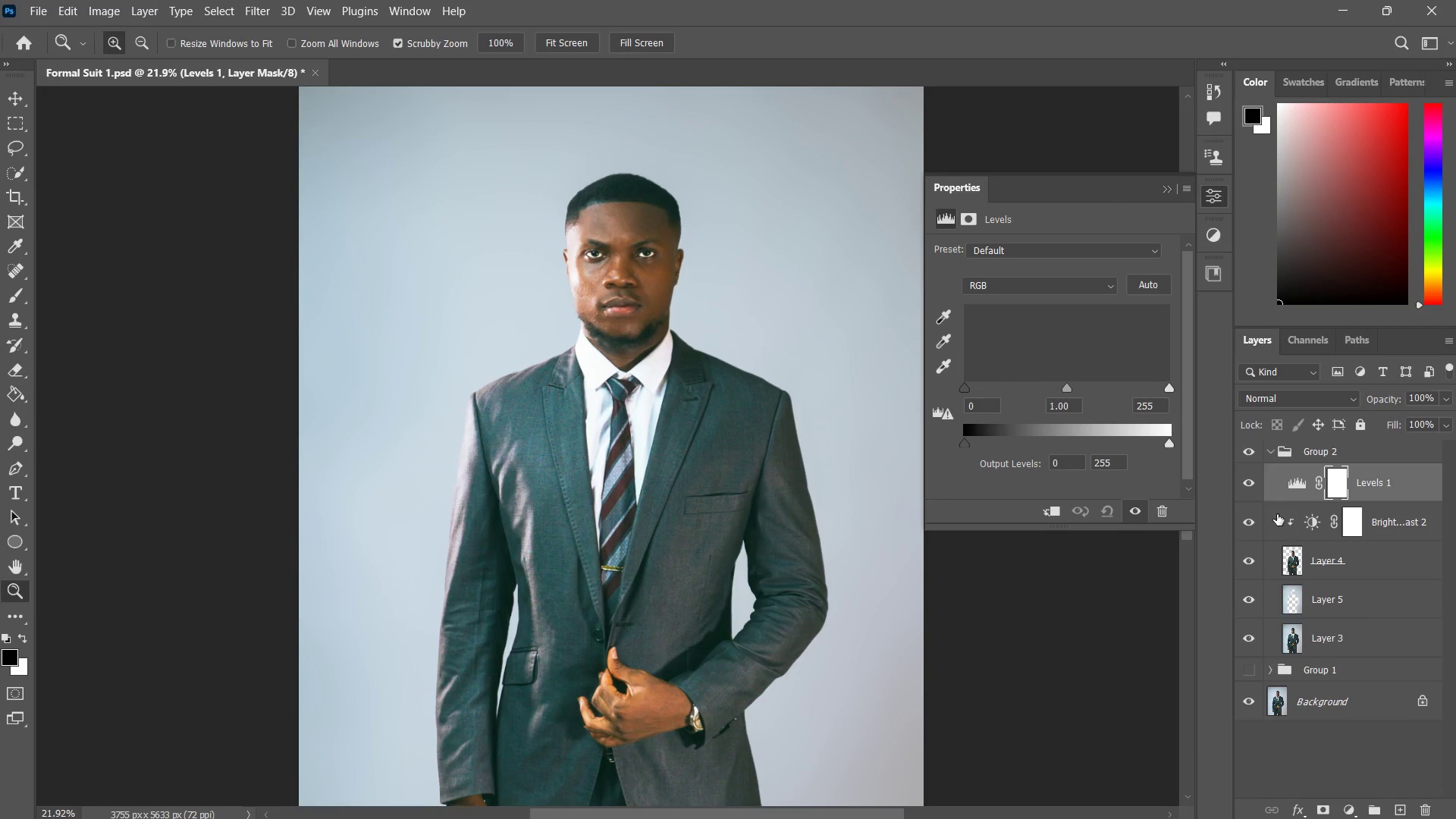 
left_click_drag(start_coordinate=[1169, 389], to_coordinate=[1162, 390])
 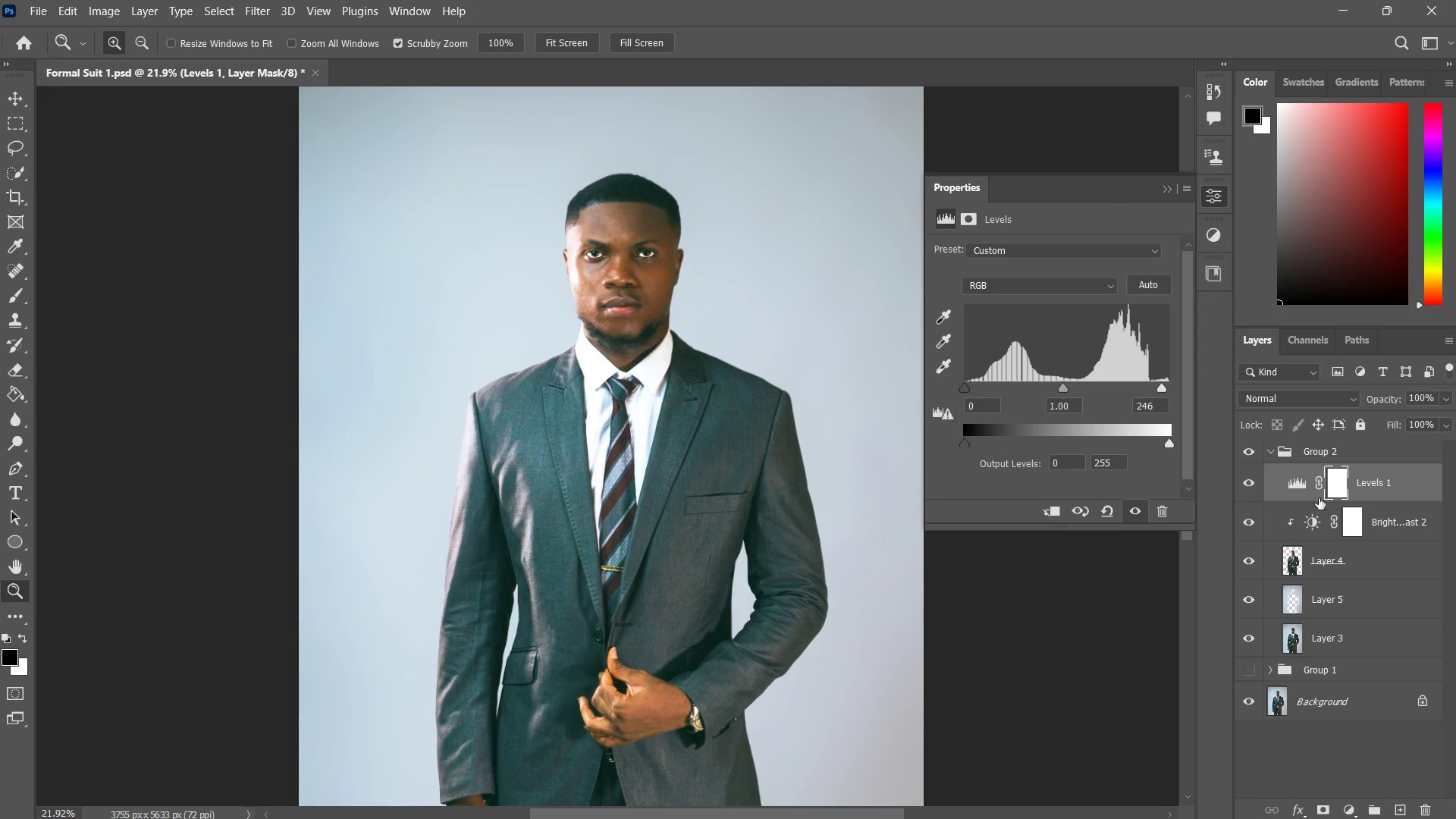 
hold_key(key=AltLeft, duration=1.52)
left_click([1401, 504])
 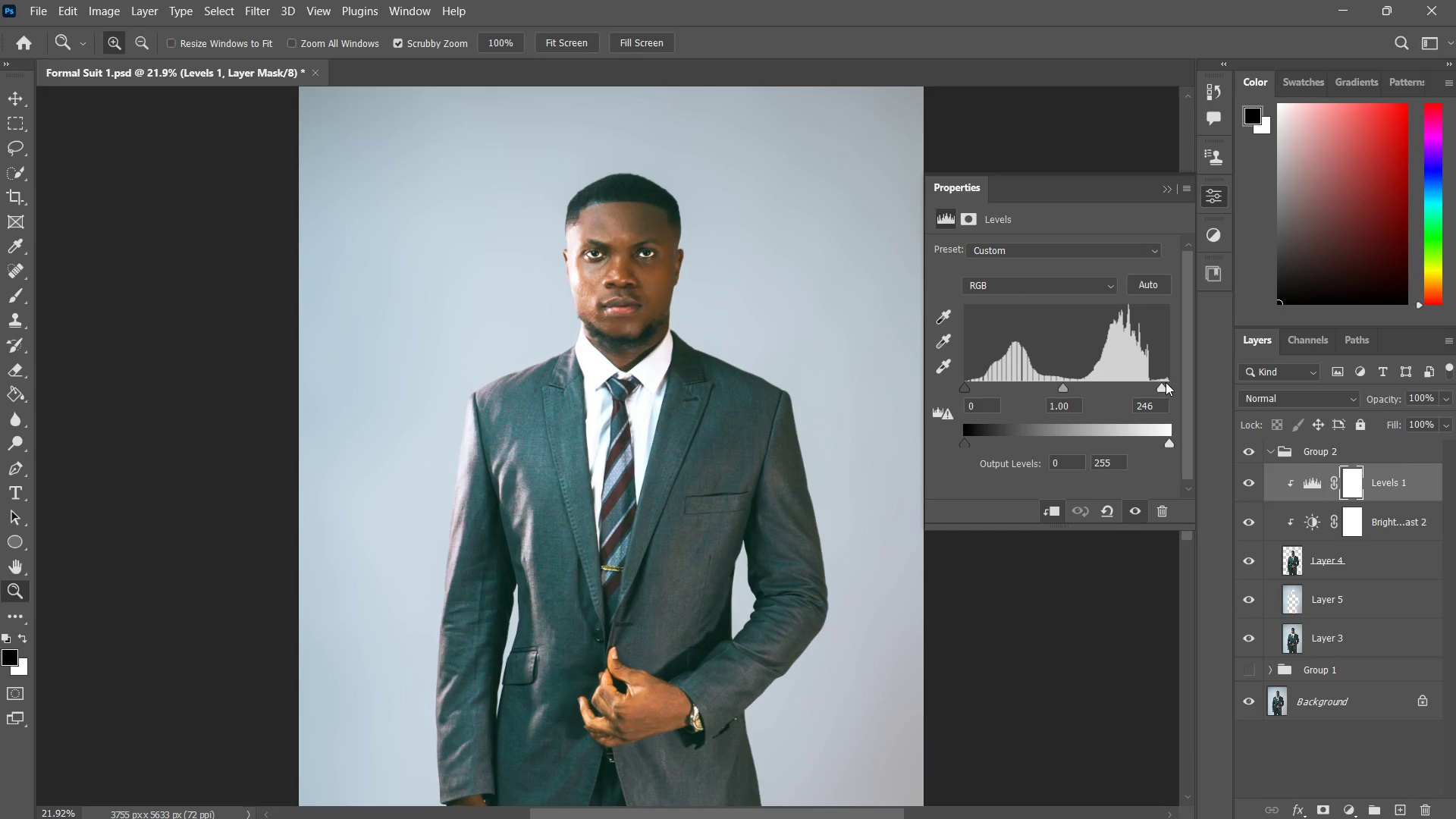 
left_click_drag(start_coordinate=[1160, 385], to_coordinate=[1136, 386])
 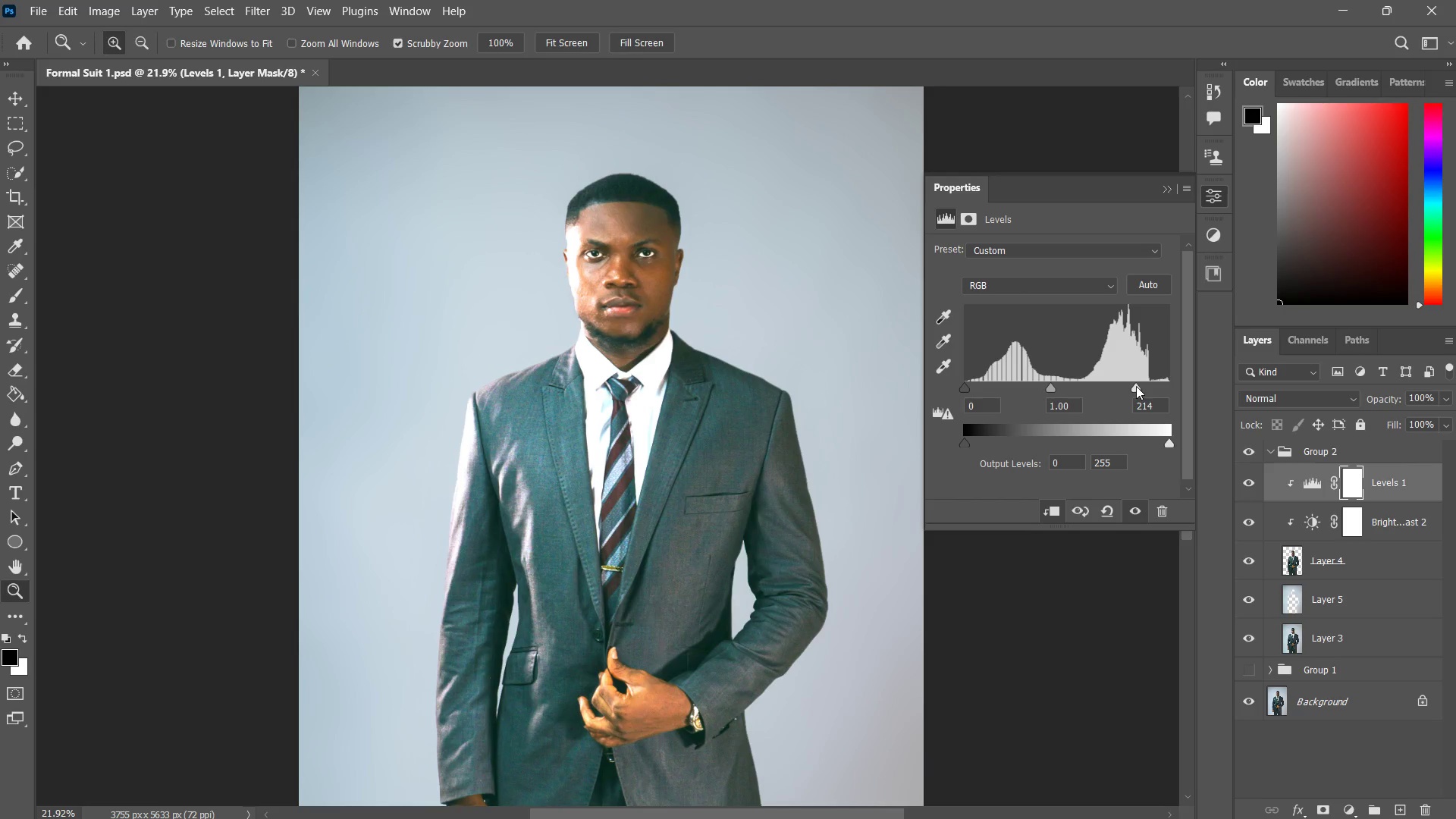 
key(Control+ControlLeft)
 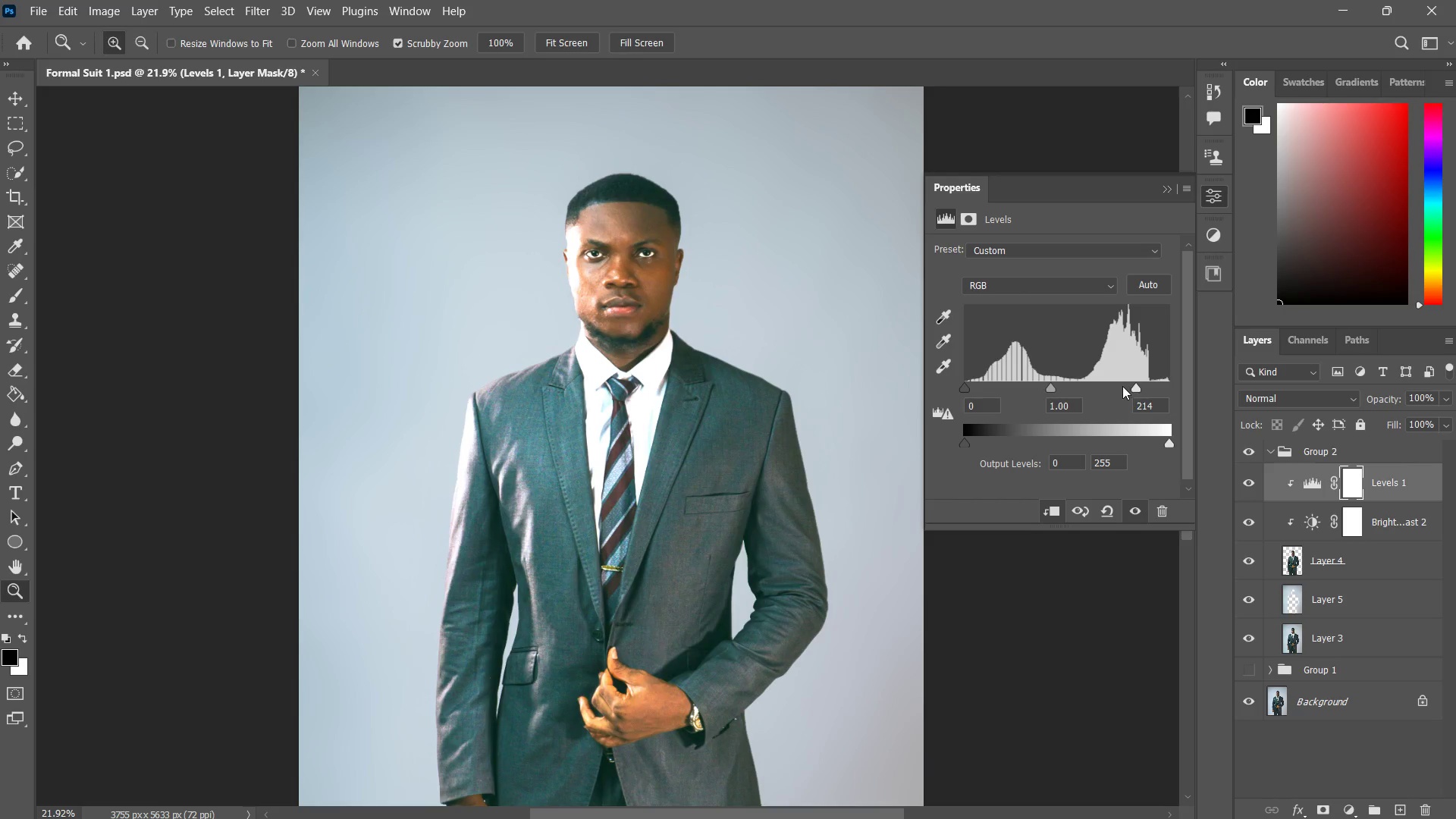 
key(Control+Z)
 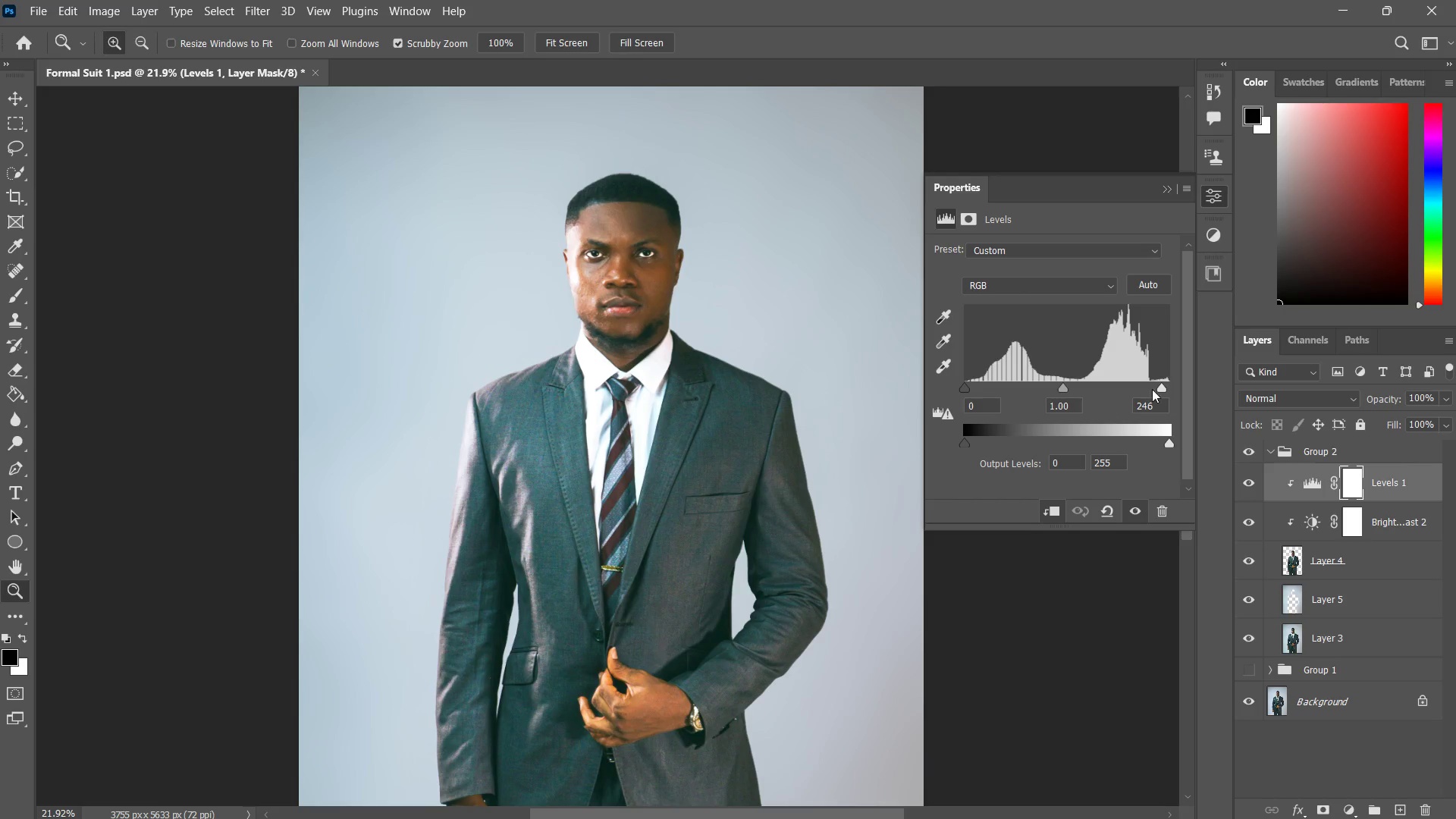 
left_click_drag(start_coordinate=[1161, 385], to_coordinate=[1192, 384])
 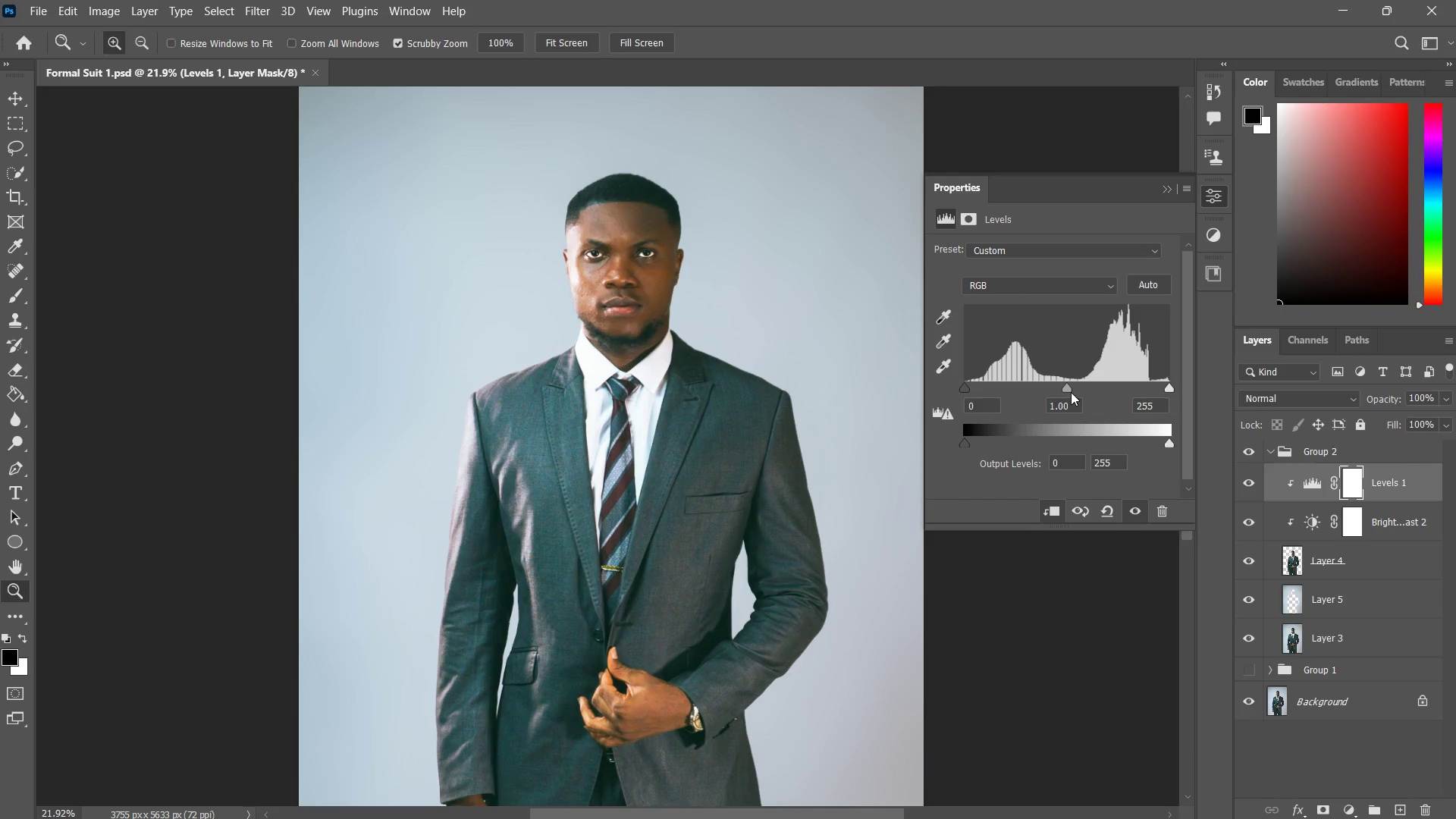 
left_click_drag(start_coordinate=[1067, 389], to_coordinate=[1060, 384])
 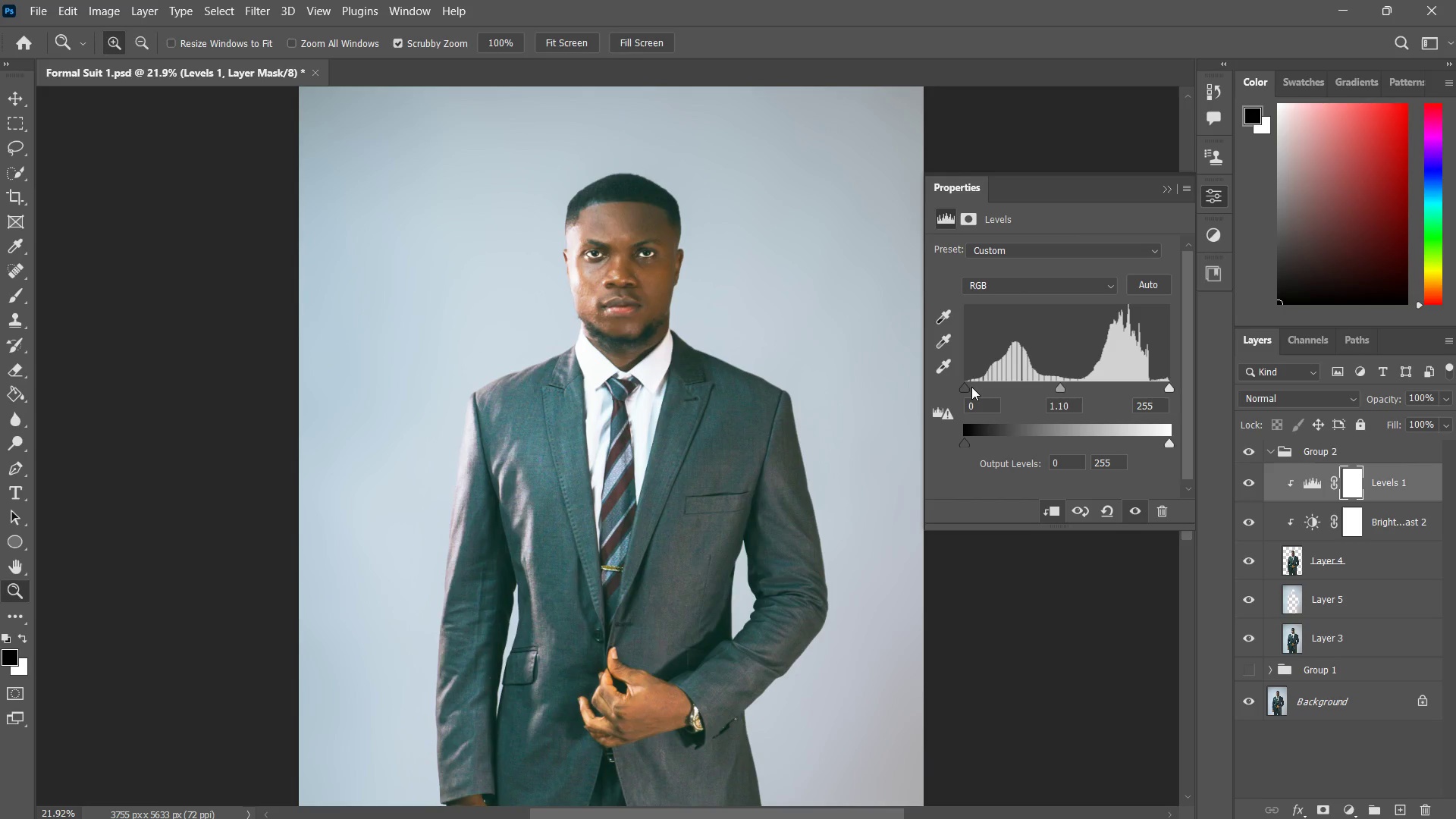 
left_click_drag(start_coordinate=[969, 386], to_coordinate=[963, 383])
 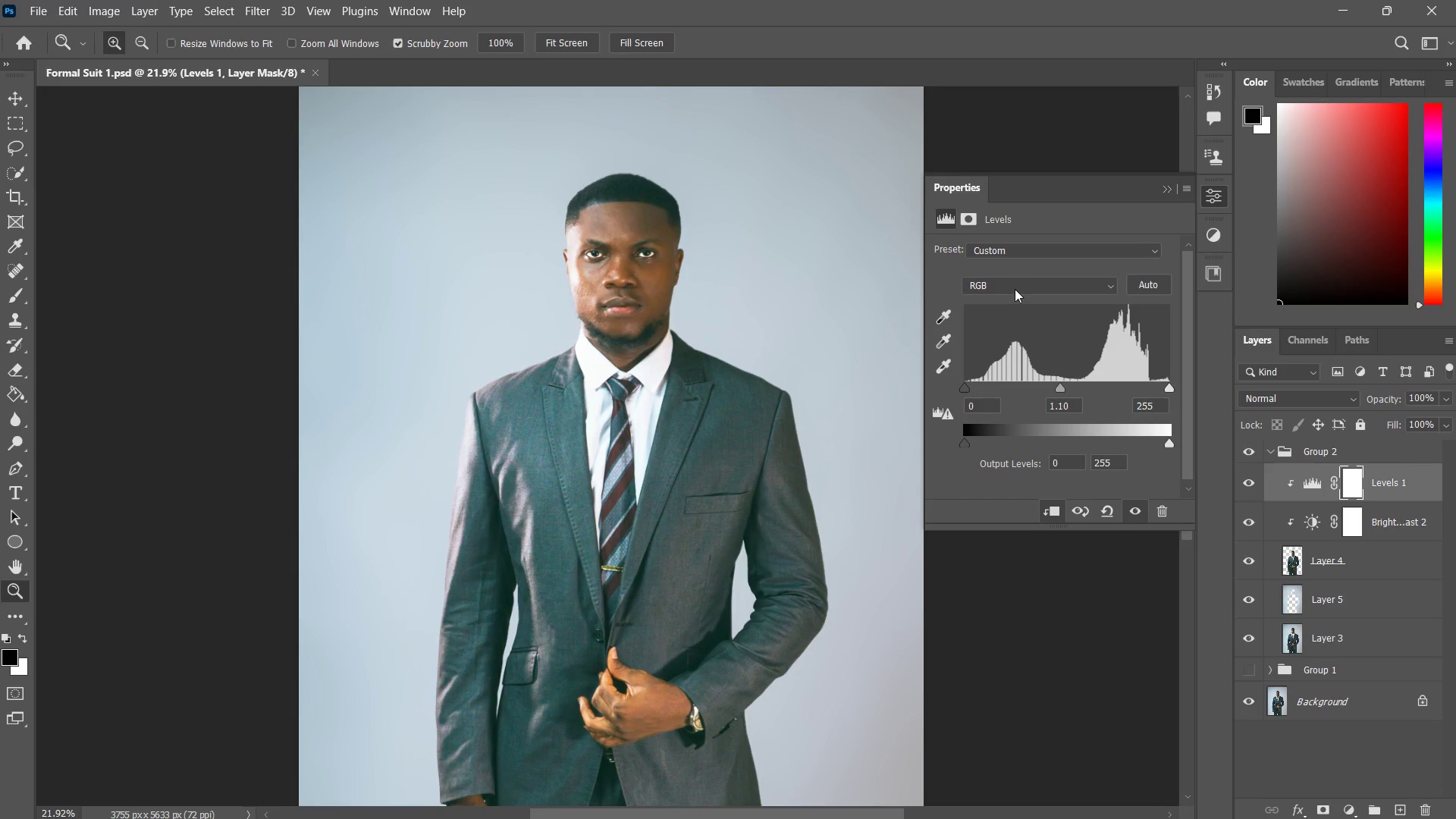 
double_click([1013, 287])
 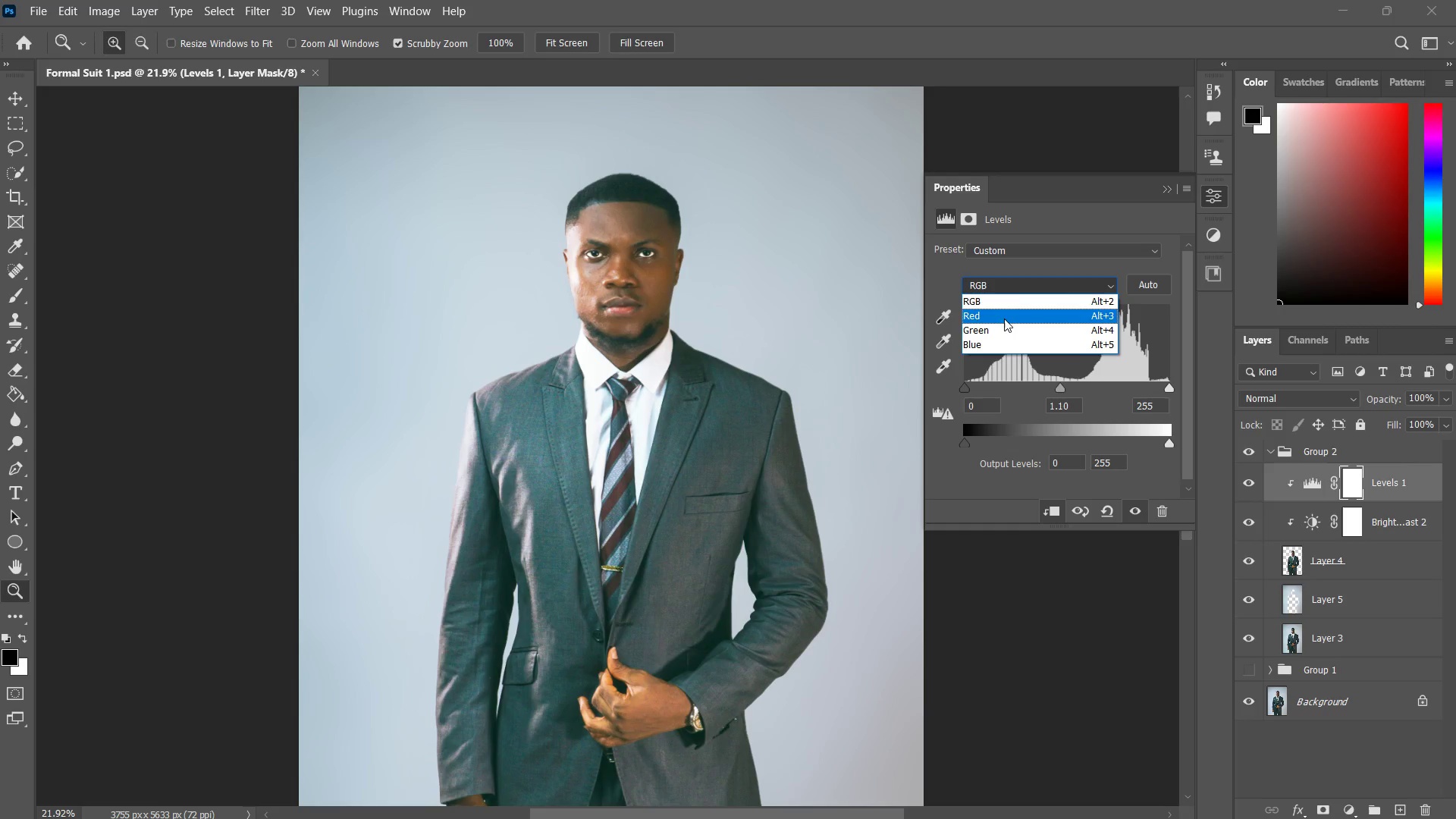 
left_click([1003, 319])
 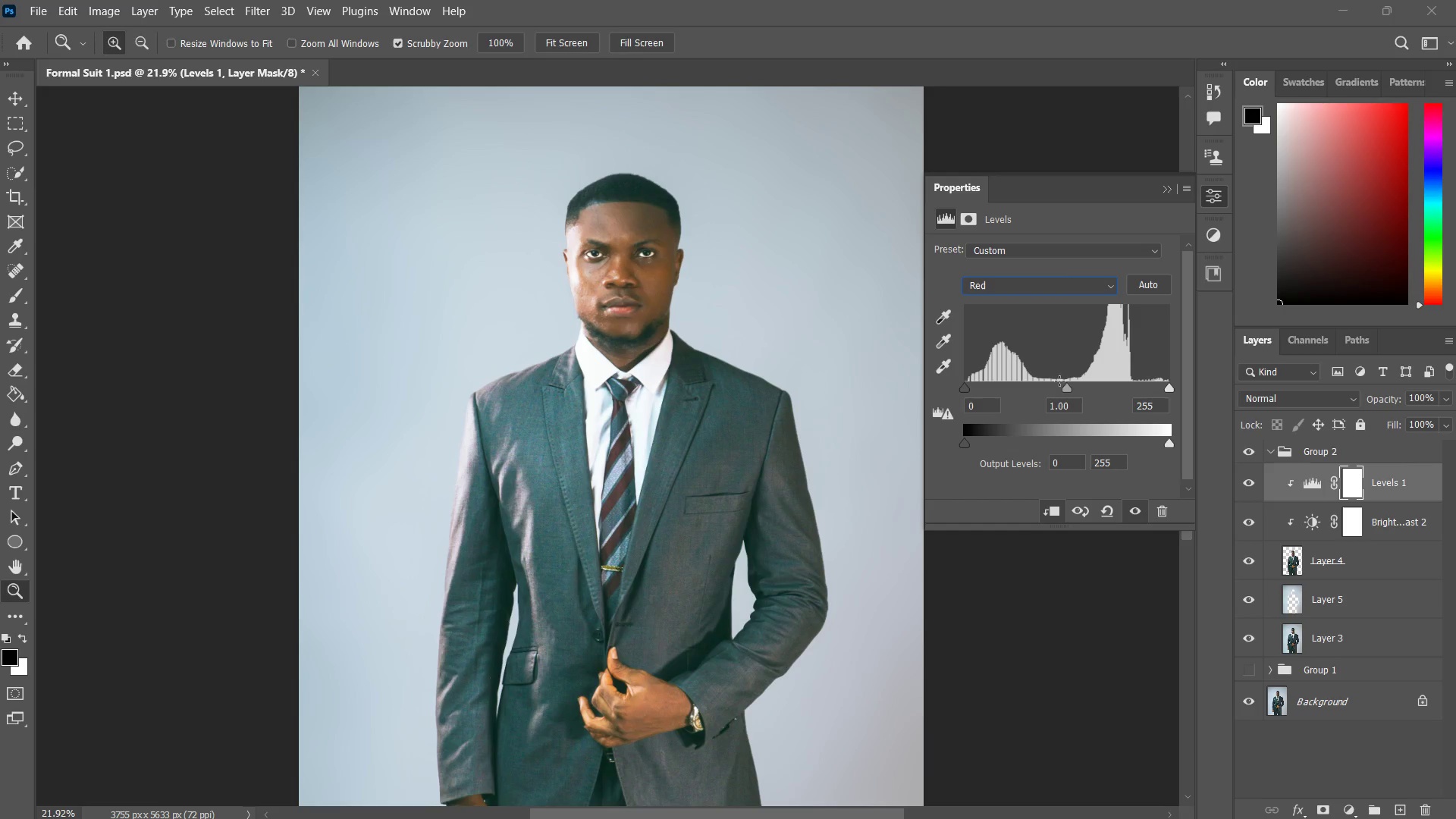 
left_click_drag(start_coordinate=[1061, 384], to_coordinate=[1062, 369])
 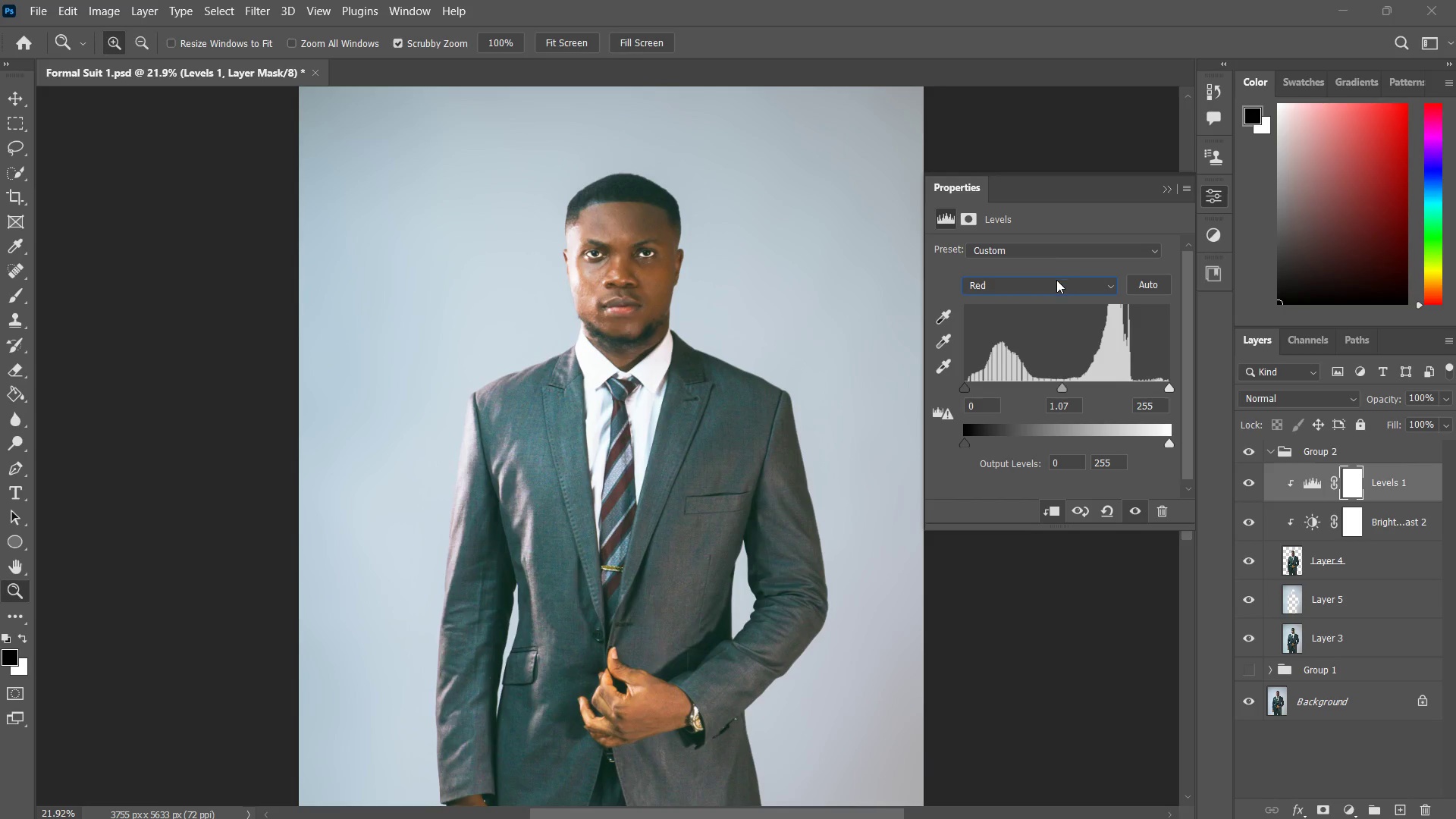 
left_click([1056, 281])
 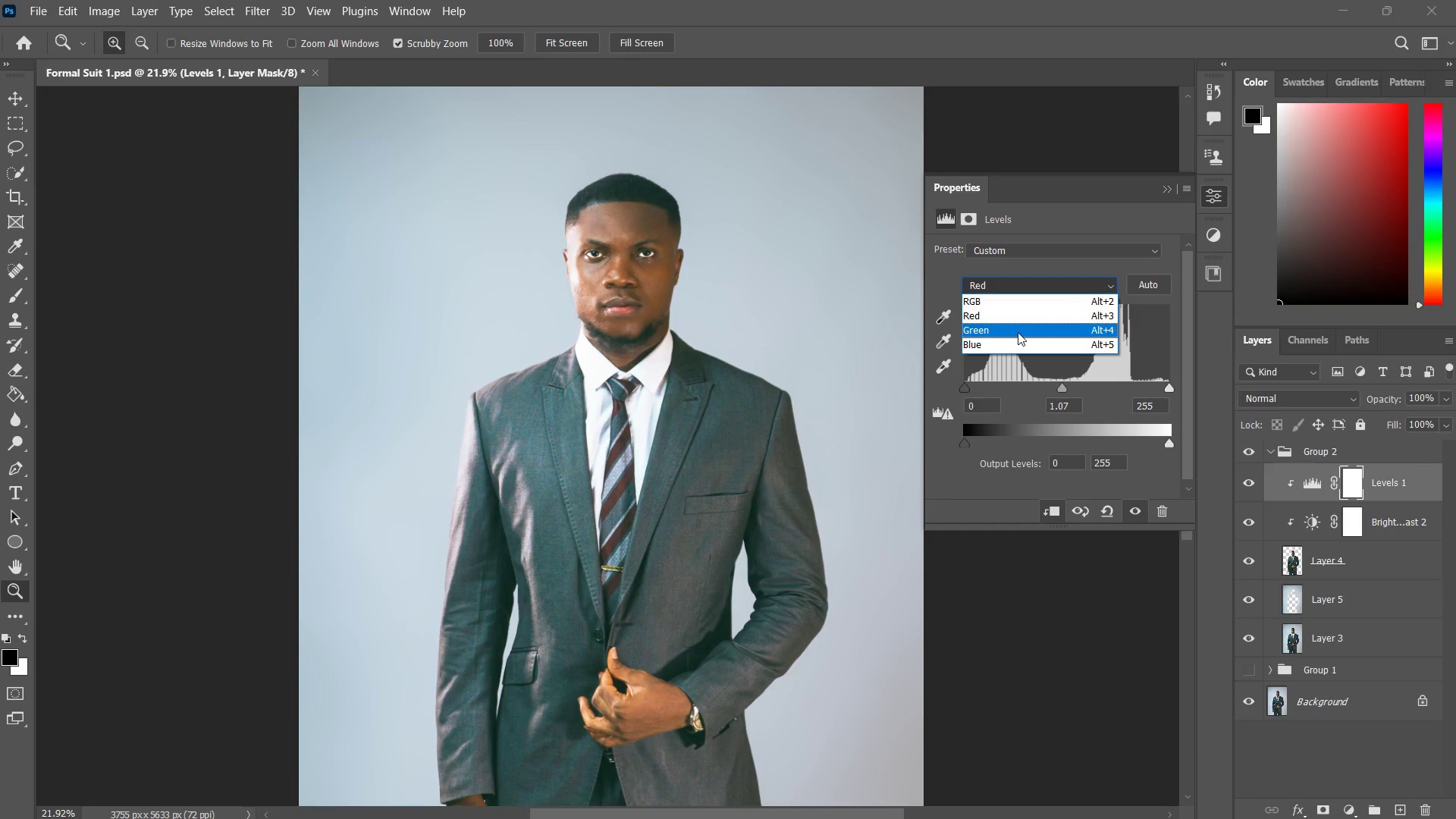 
left_click([1006, 345])
 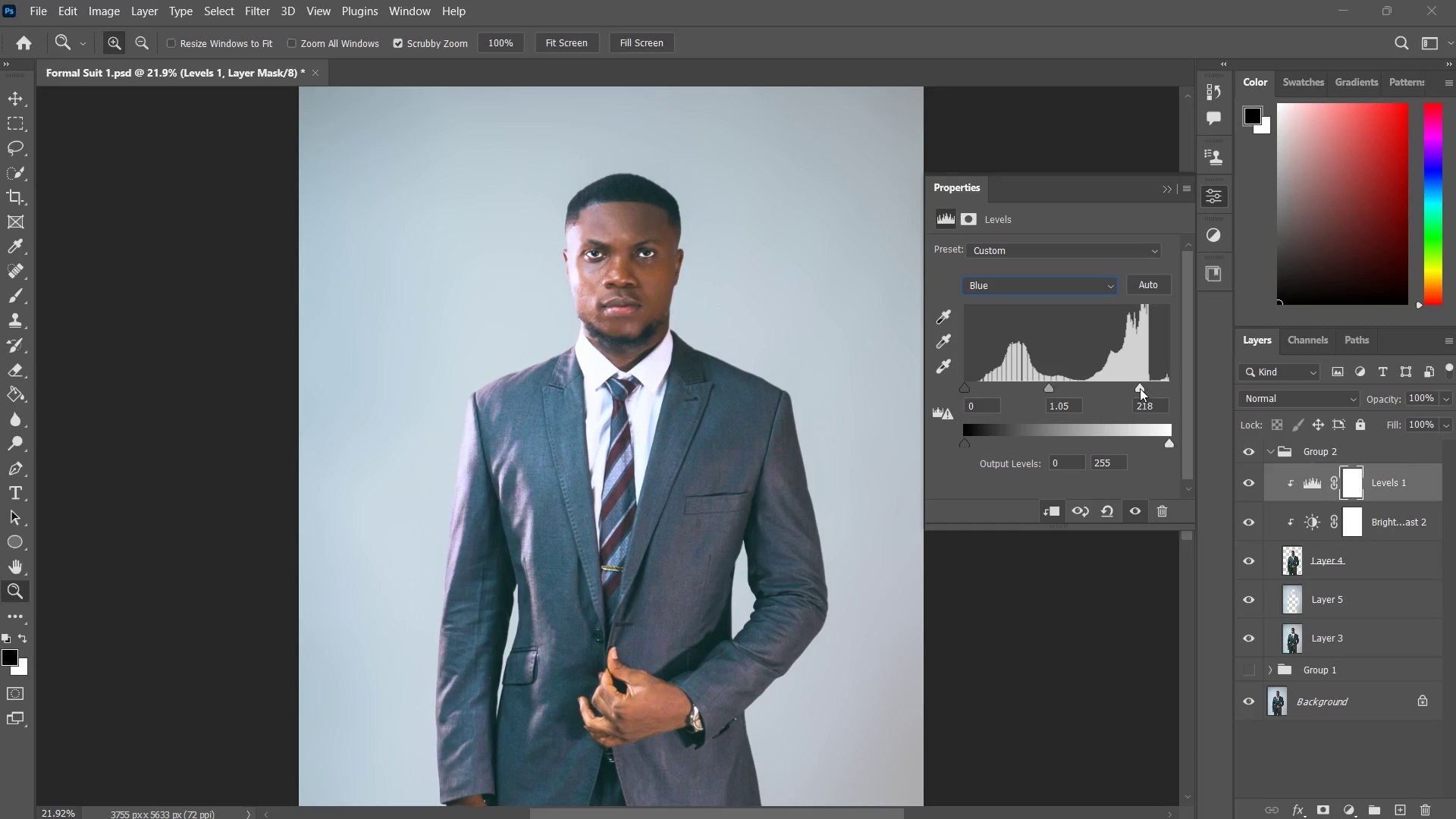 
wait(10.56)
 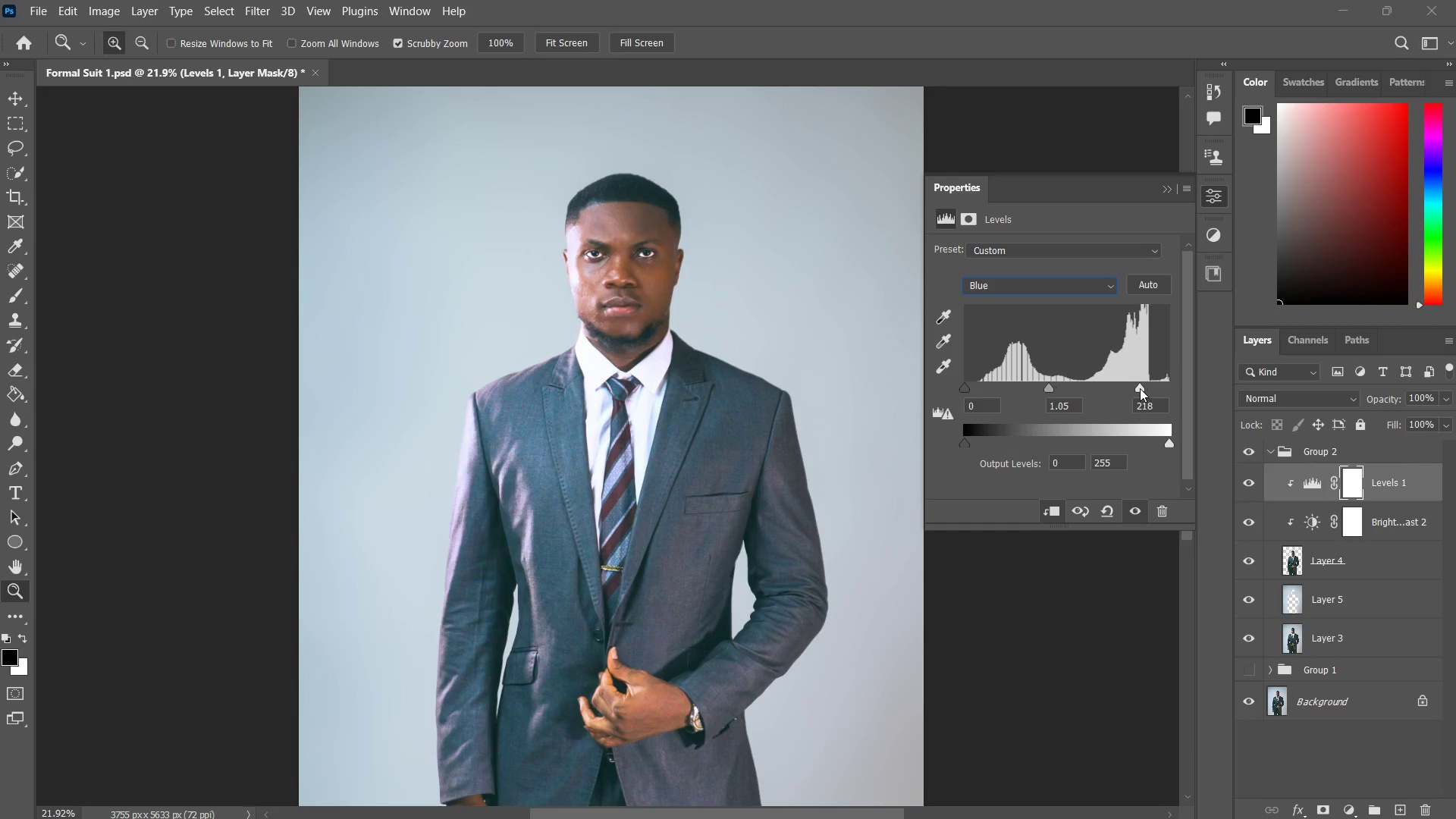 
key(Enter)
 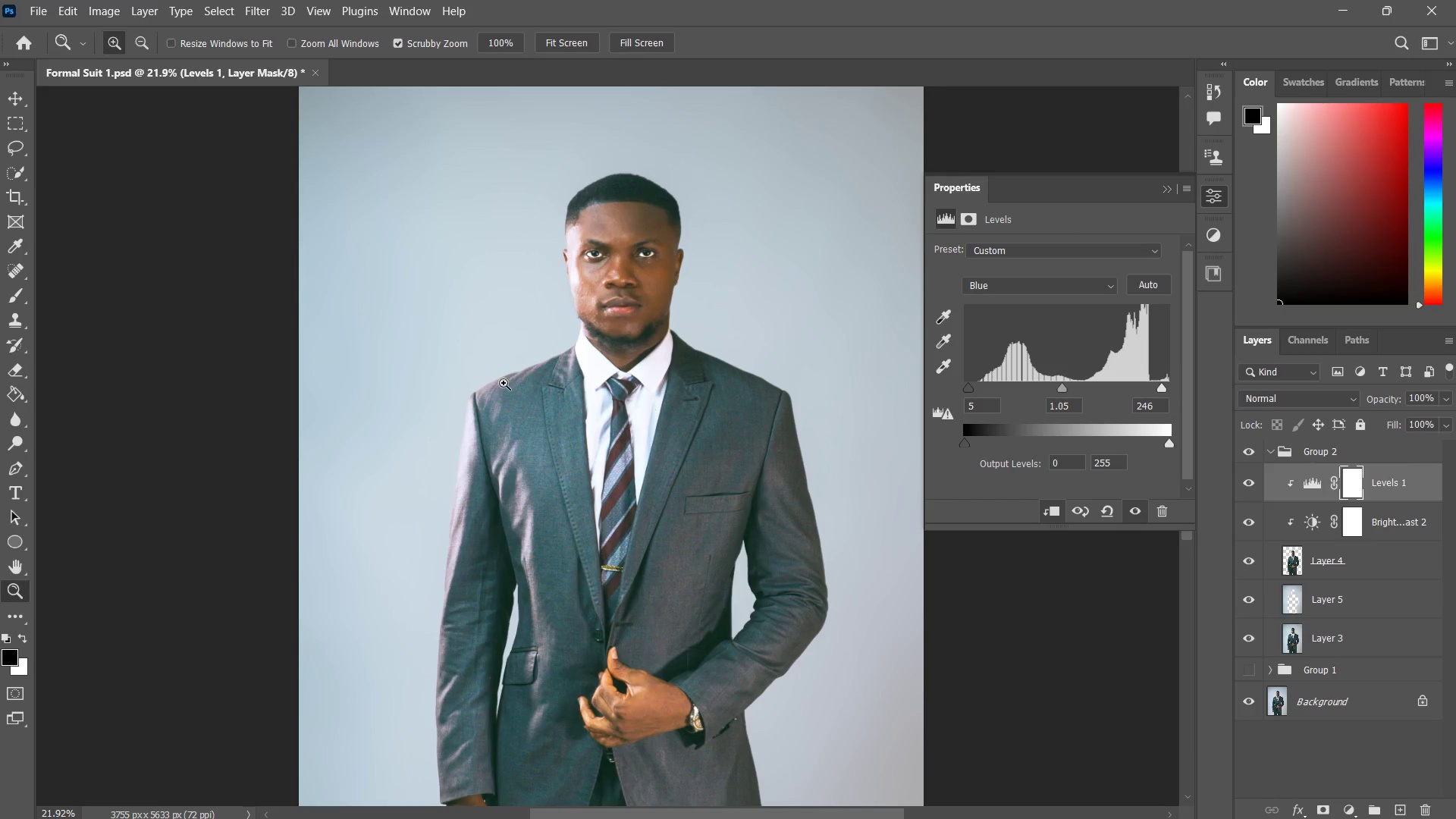 
type(zzz)
 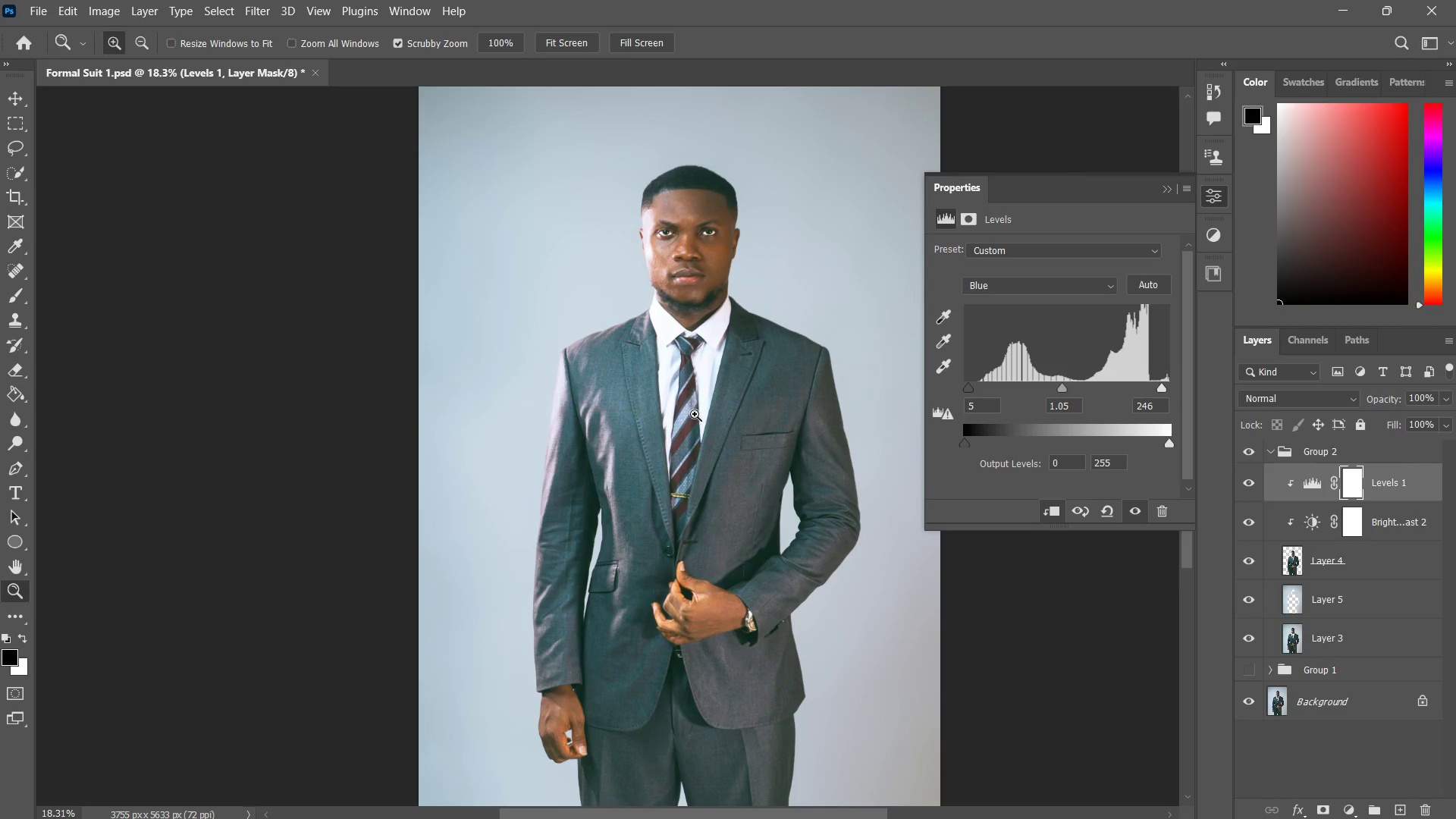 
left_click_drag(start_coordinate=[653, 361], to_coordinate=[640, 413])
 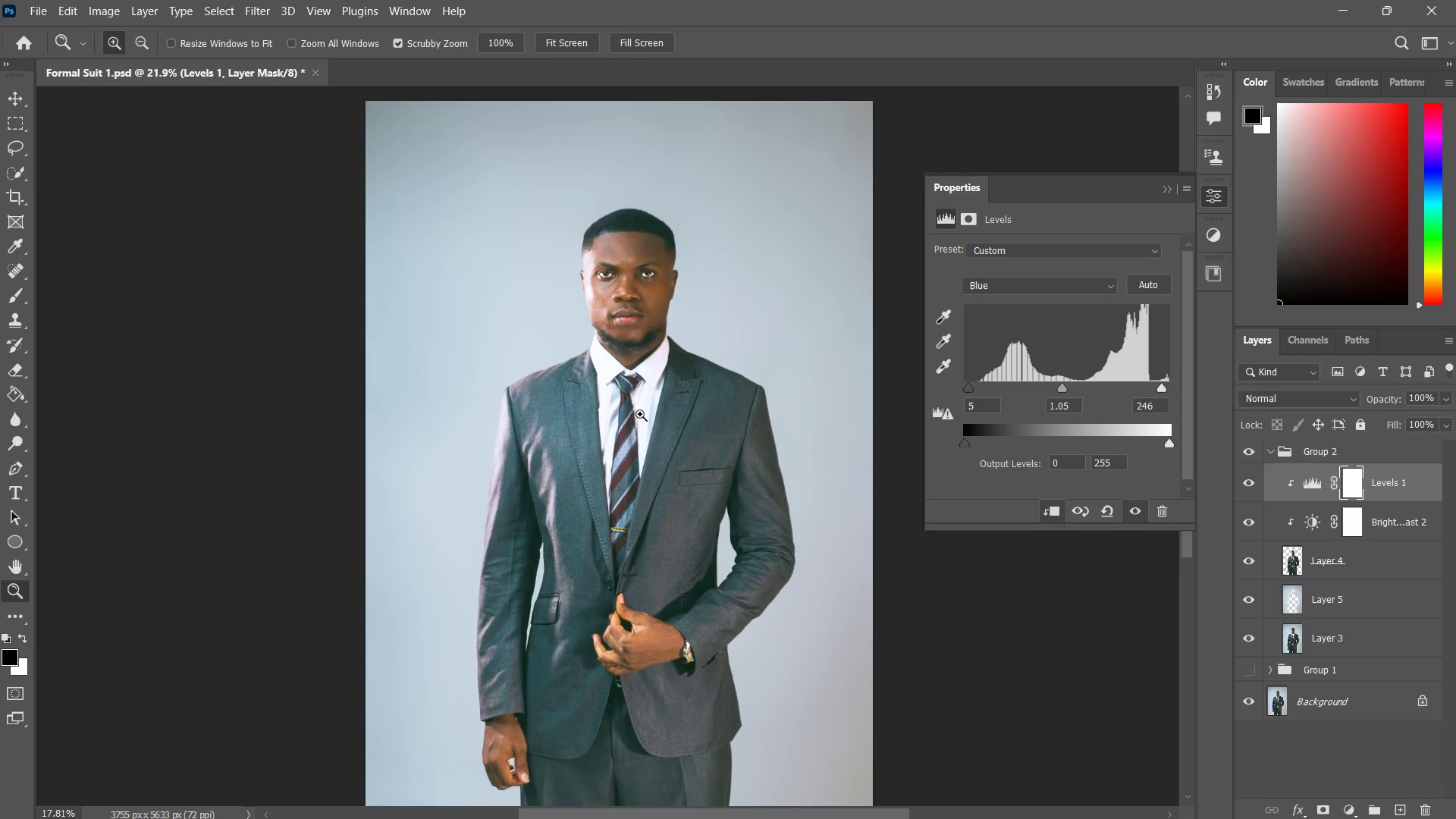 
hold_key(key=Space, duration=0.58)
 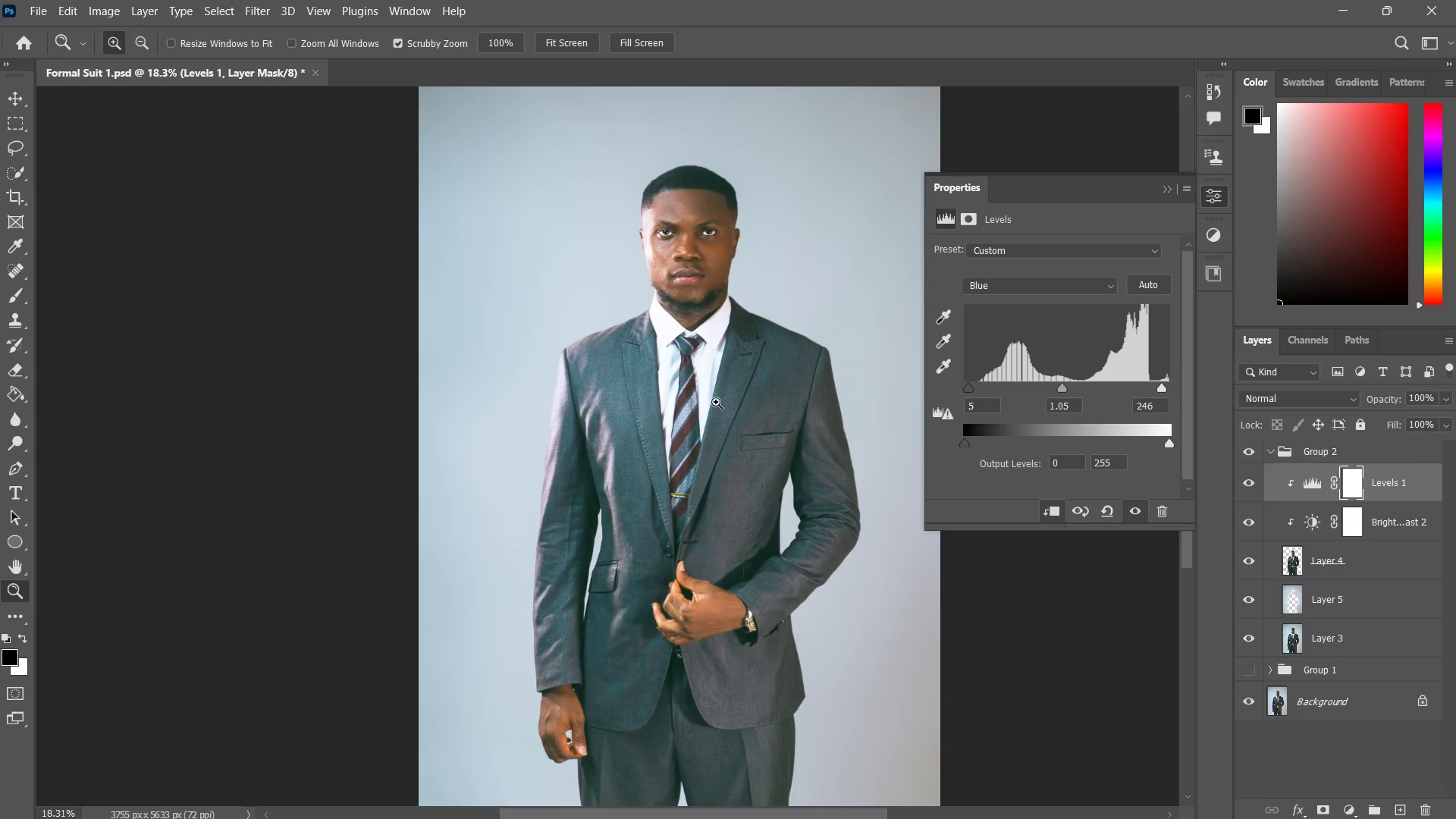 
left_click_drag(start_coordinate=[640, 415], to_coordinate=[686, 372])
 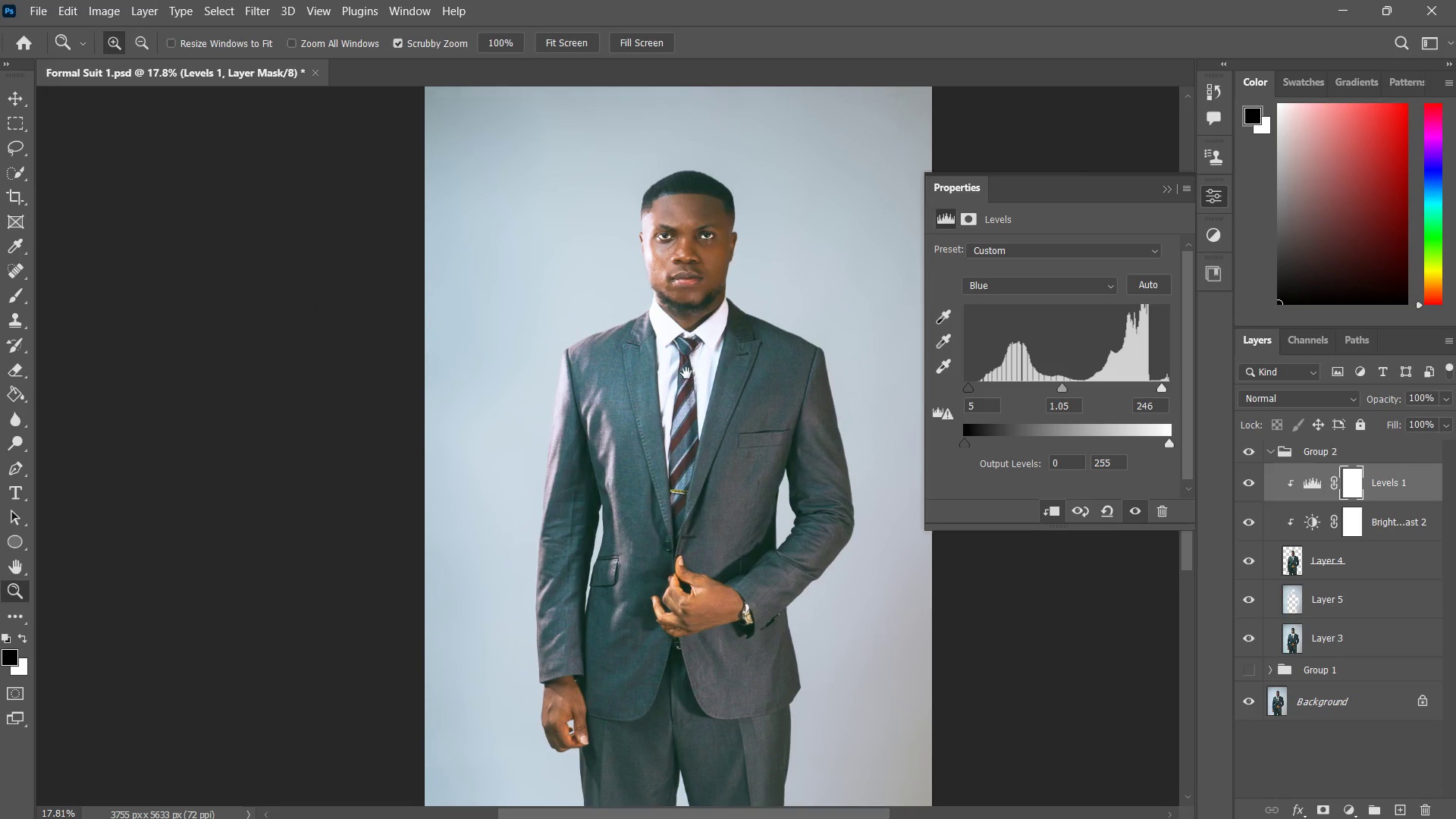 
left_click_drag(start_coordinate=[692, 381], to_coordinate=[693, 414])
 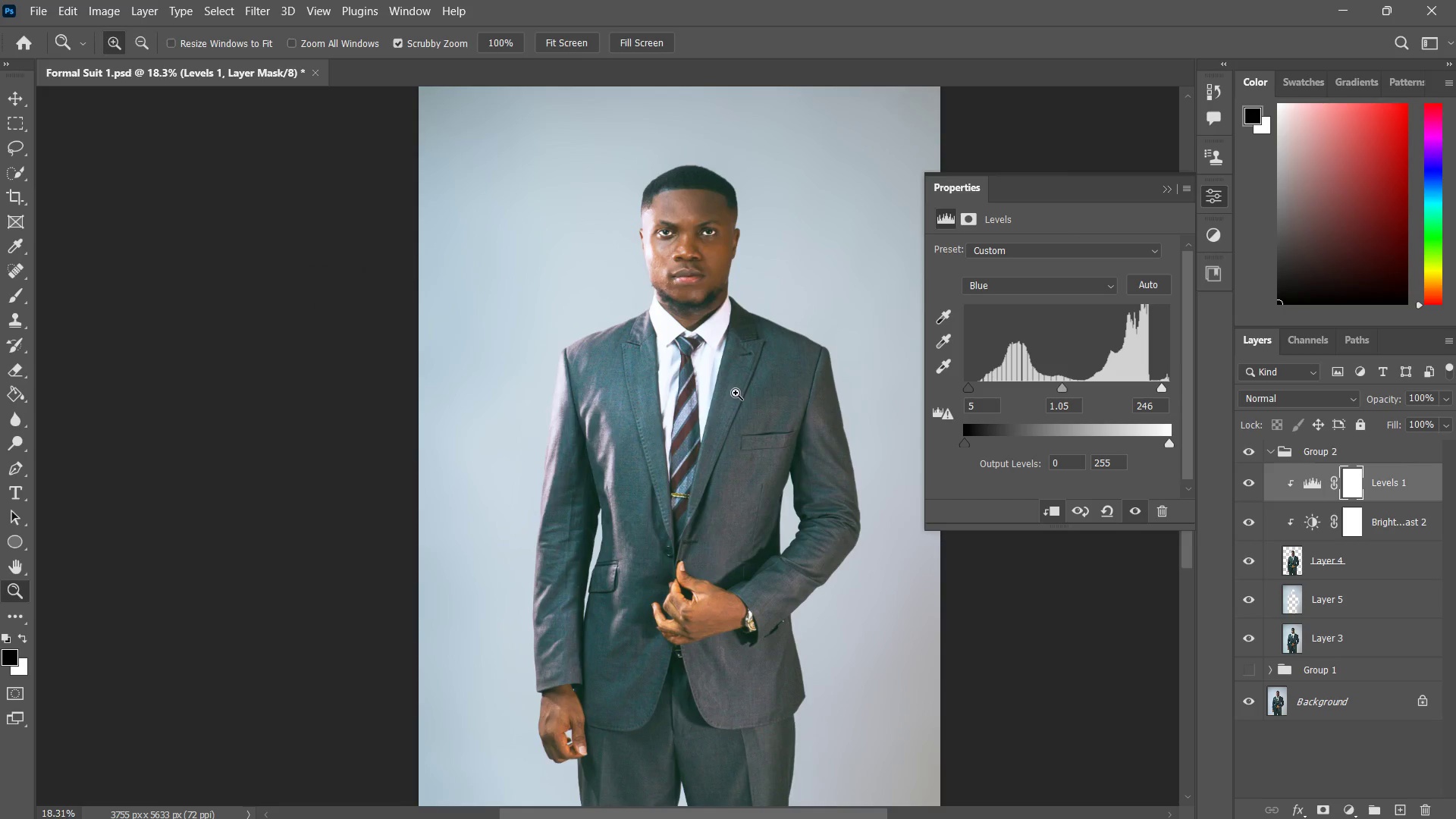 
left_click_drag(start_coordinate=[734, 395], to_coordinate=[719, 435])
 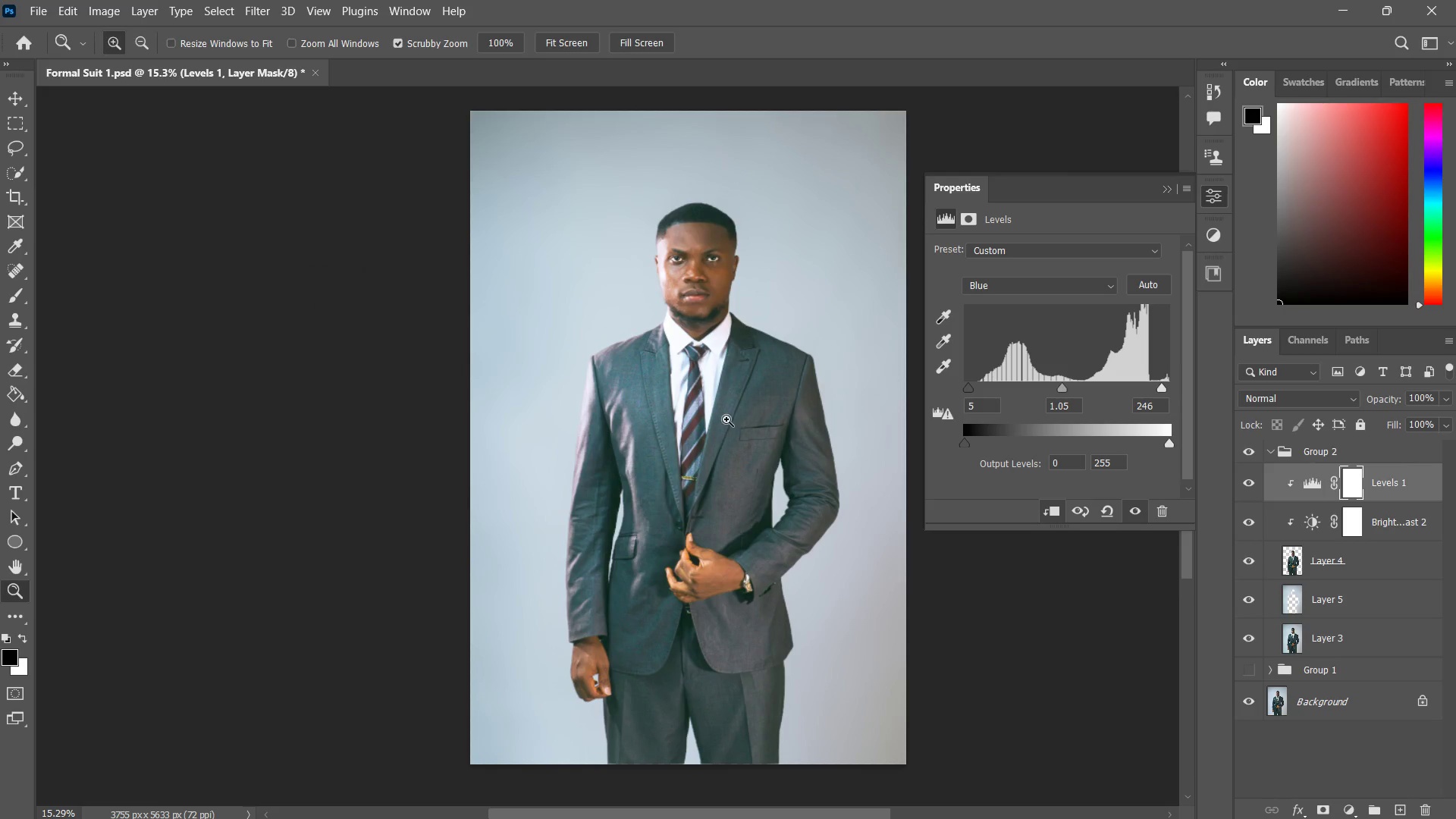 
hold_key(key=Space, duration=0.5)
 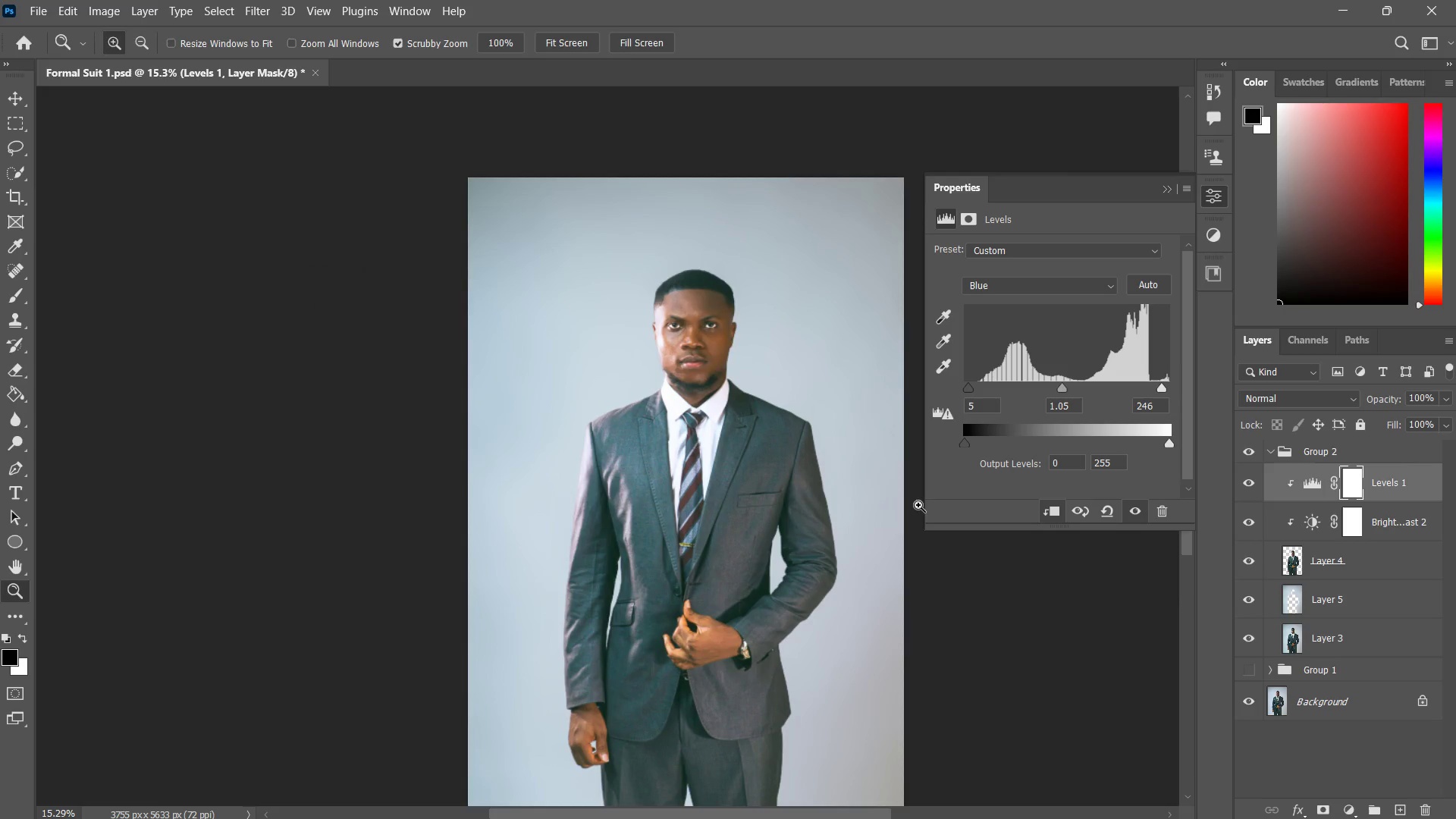 
left_click_drag(start_coordinate=[719, 403], to_coordinate=[718, 430])
 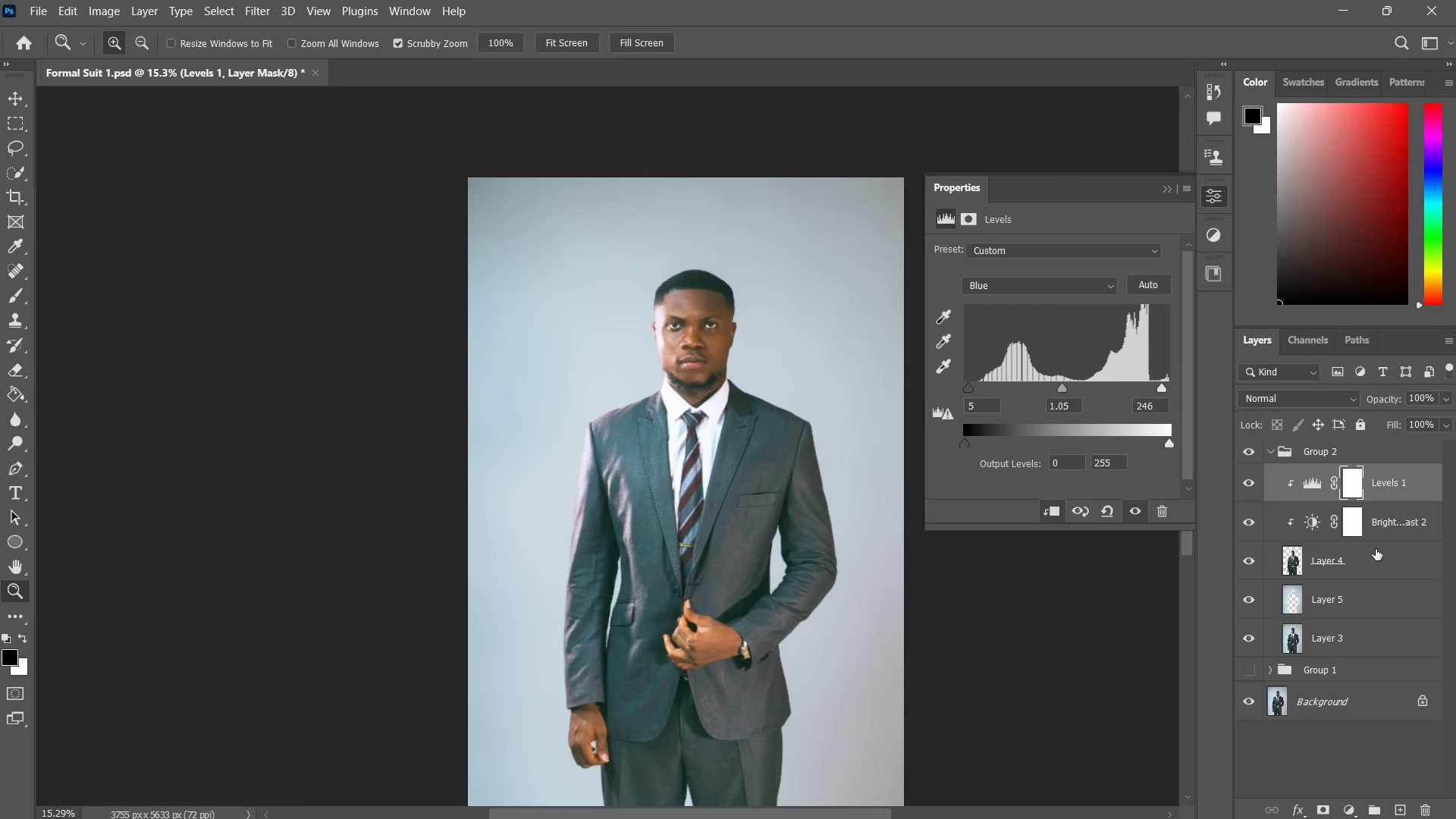 
left_click([1397, 532])
 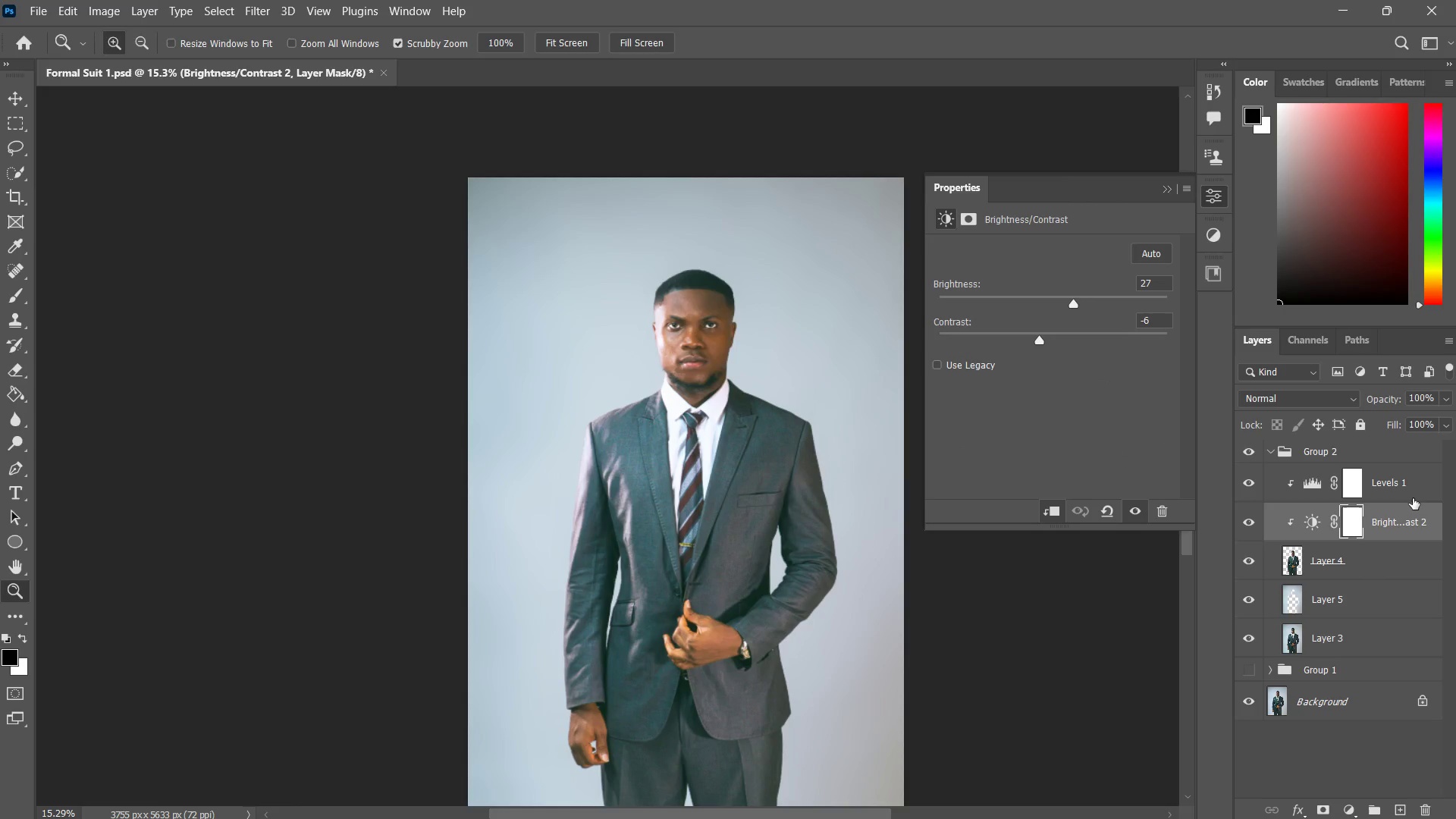 
left_click([1409, 492])
 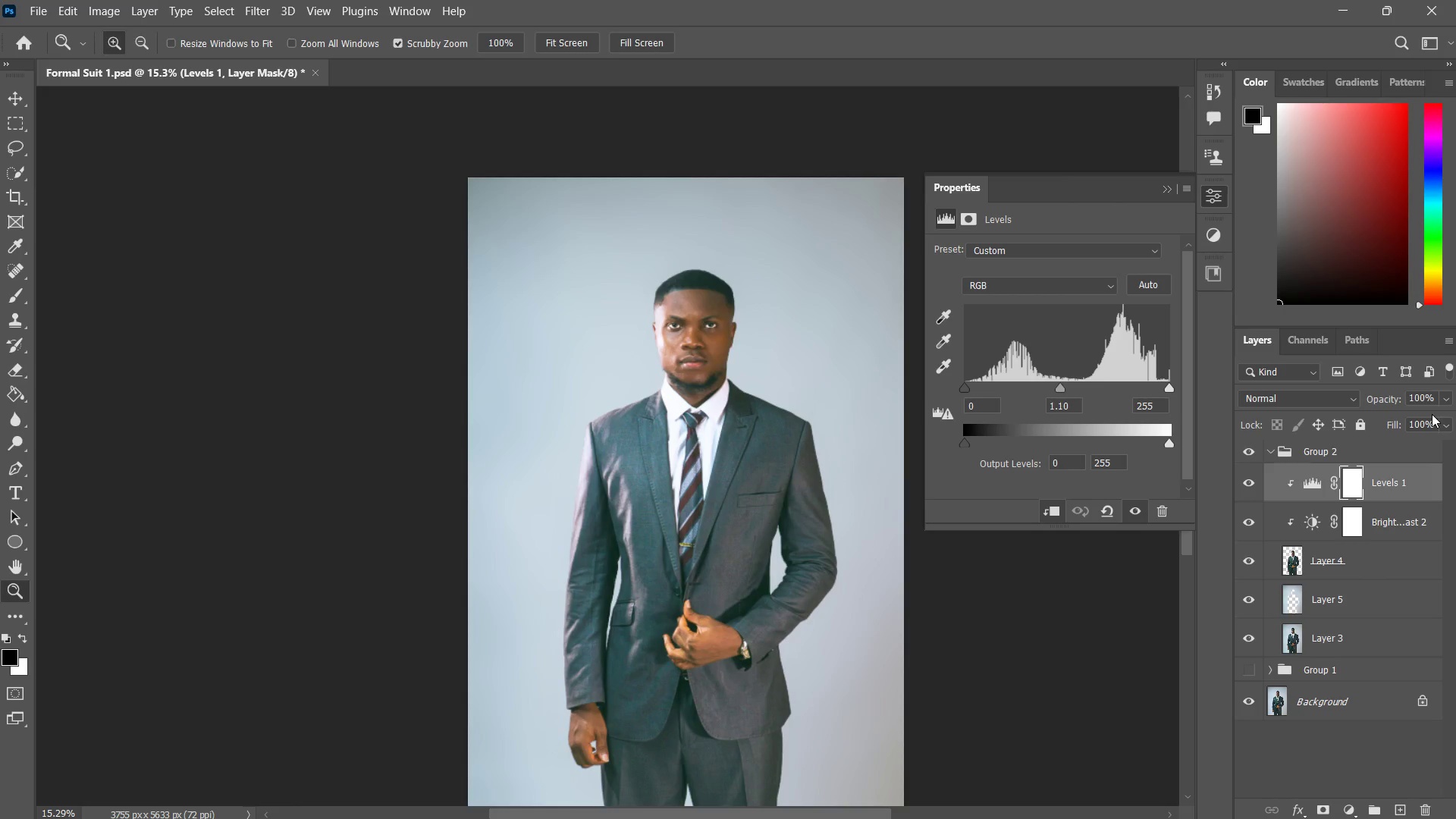 
wait(6.58)
 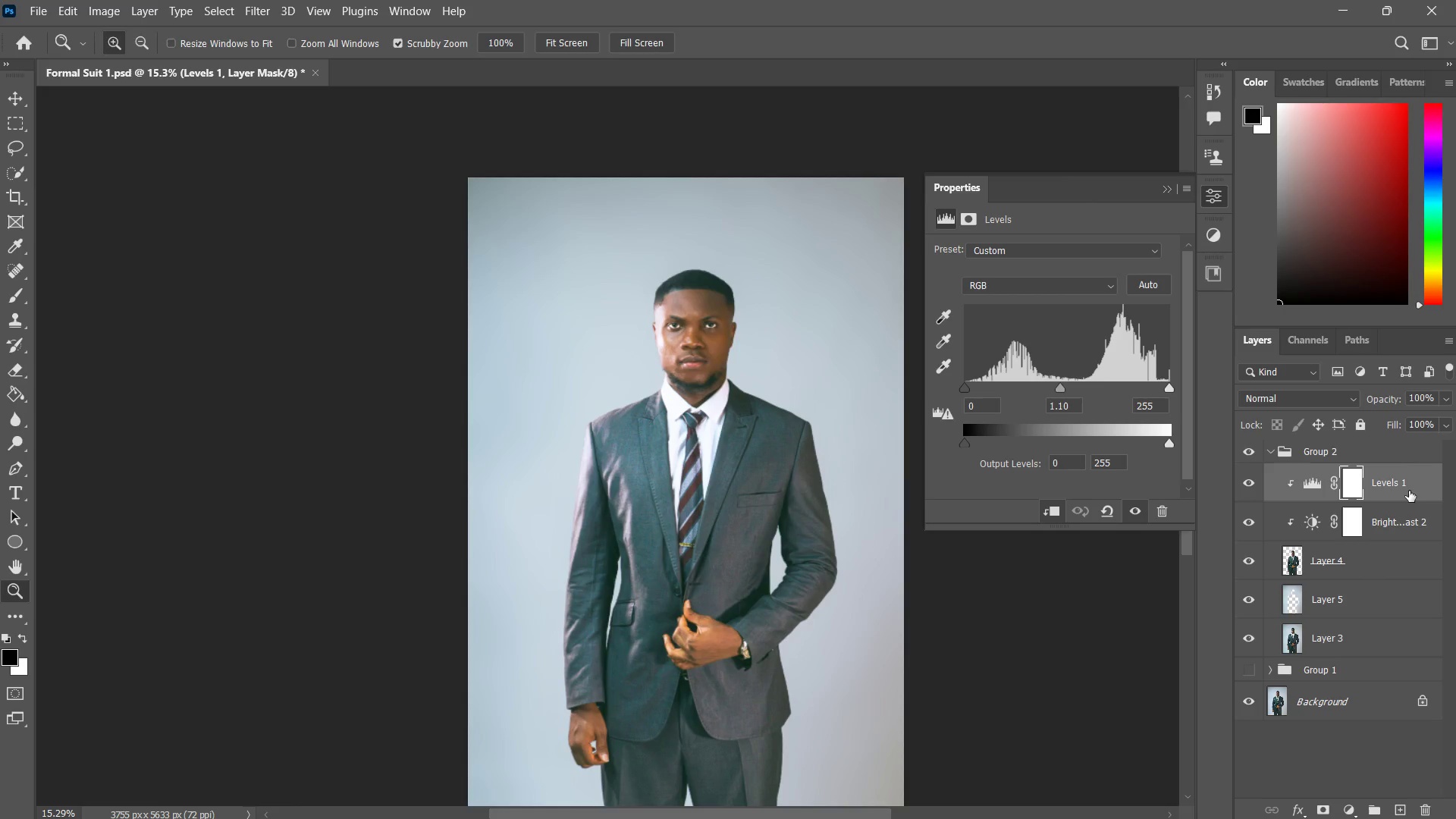 
type(zz)
key(Tab)
 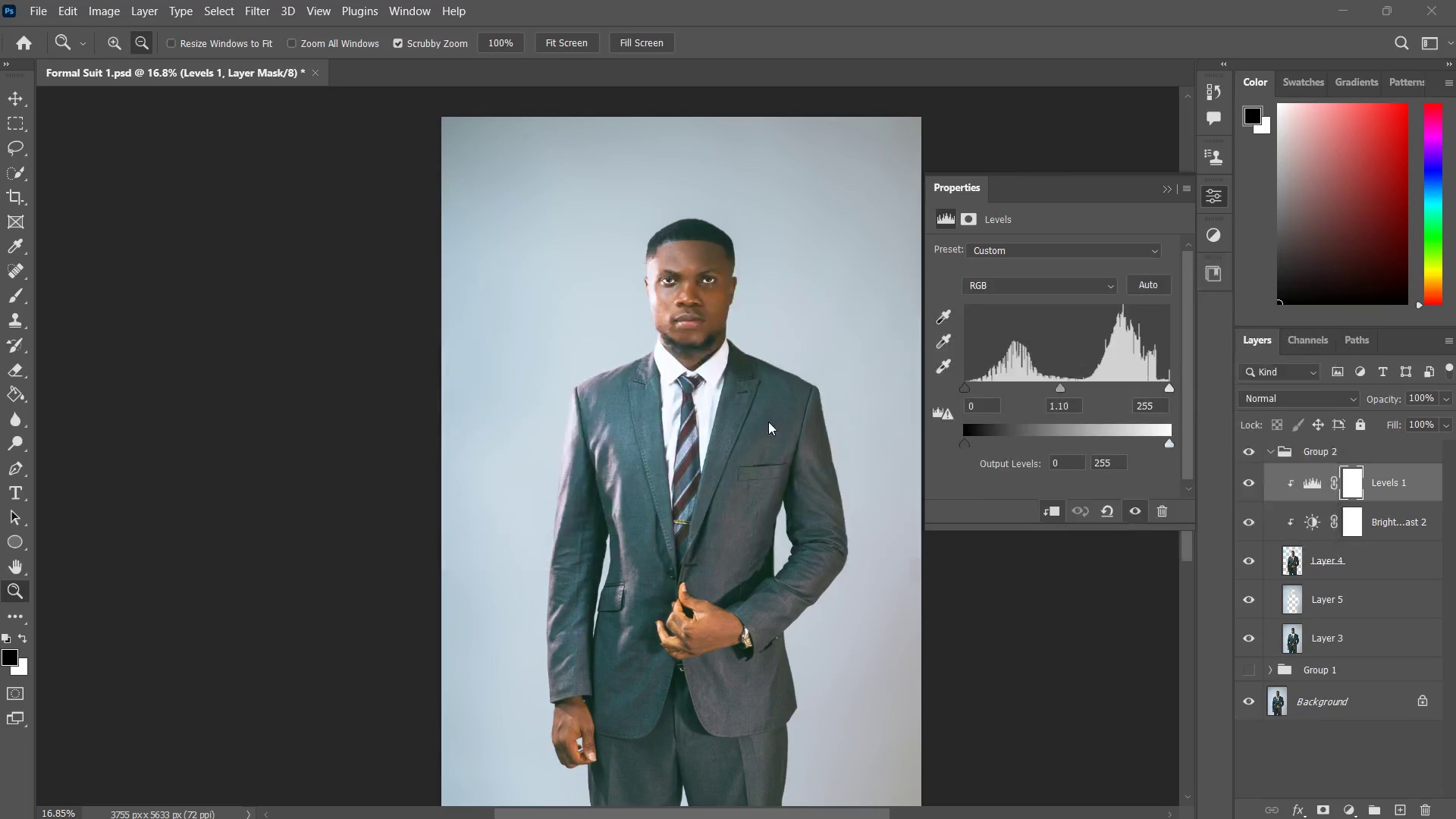 
left_click_drag(start_coordinate=[734, 371], to_coordinate=[757, 337])
 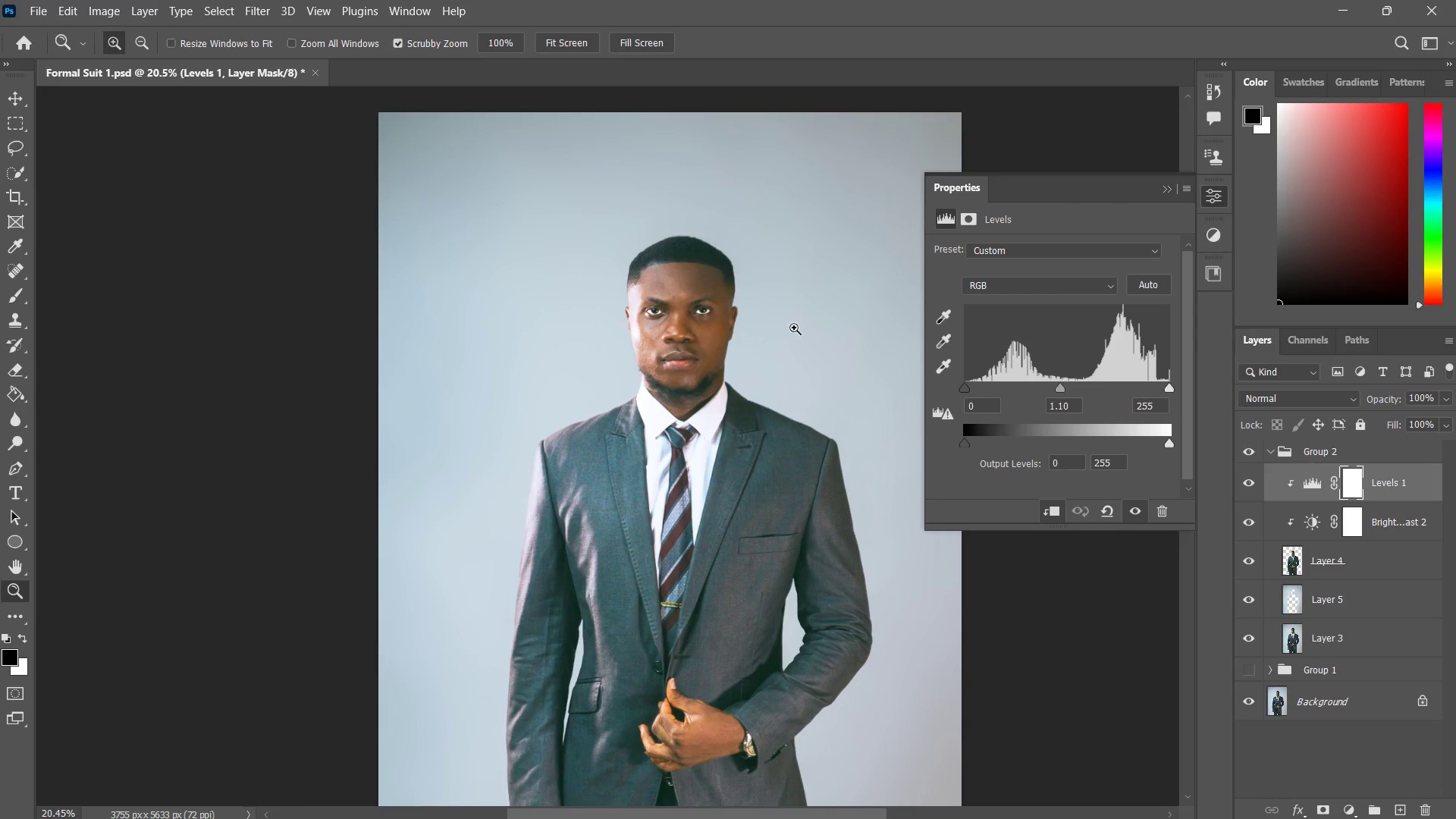 
hold_key(key=Space, duration=0.69)
 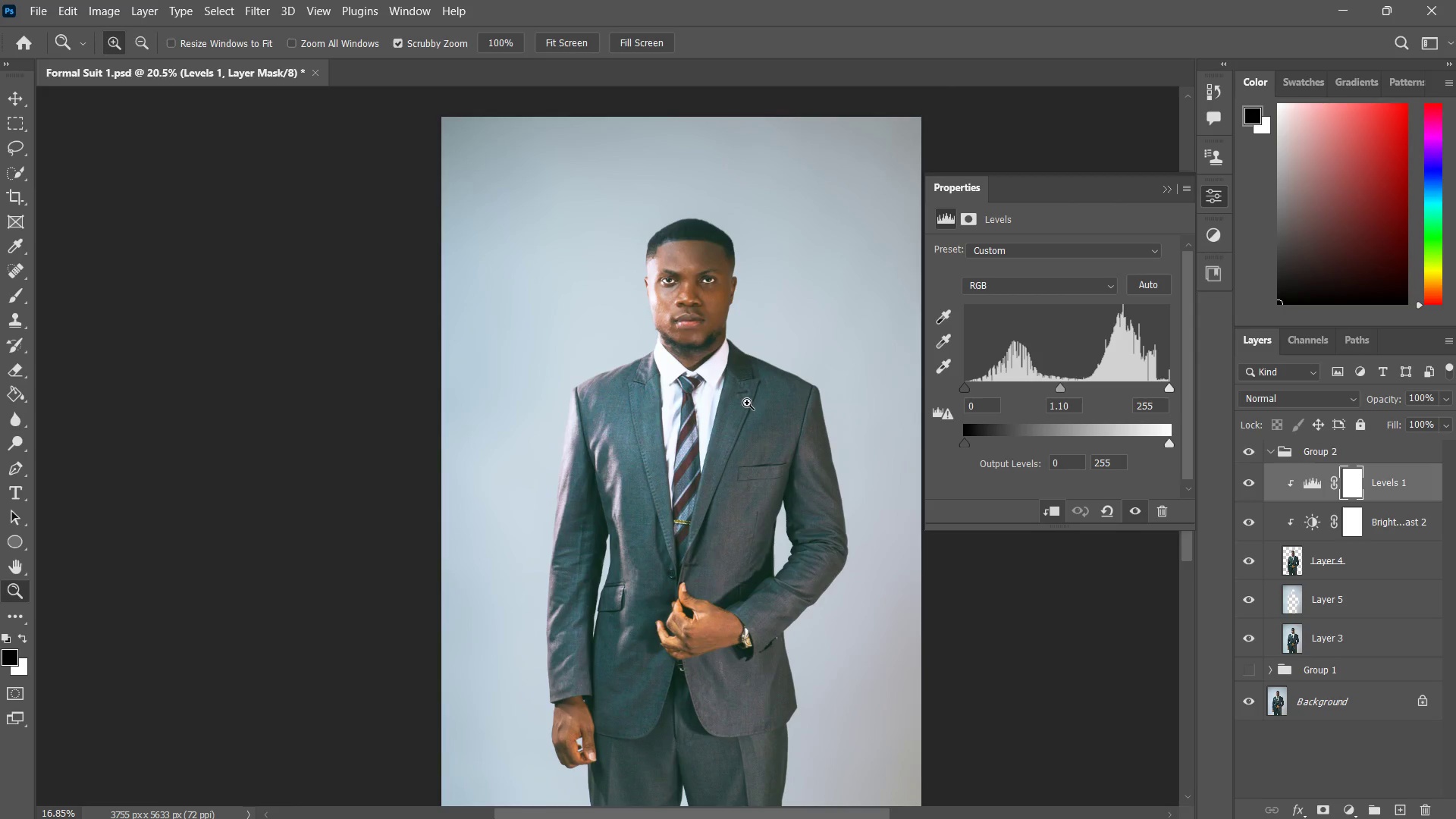 
left_click_drag(start_coordinate=[761, 374], to_coordinate=[755, 325])
 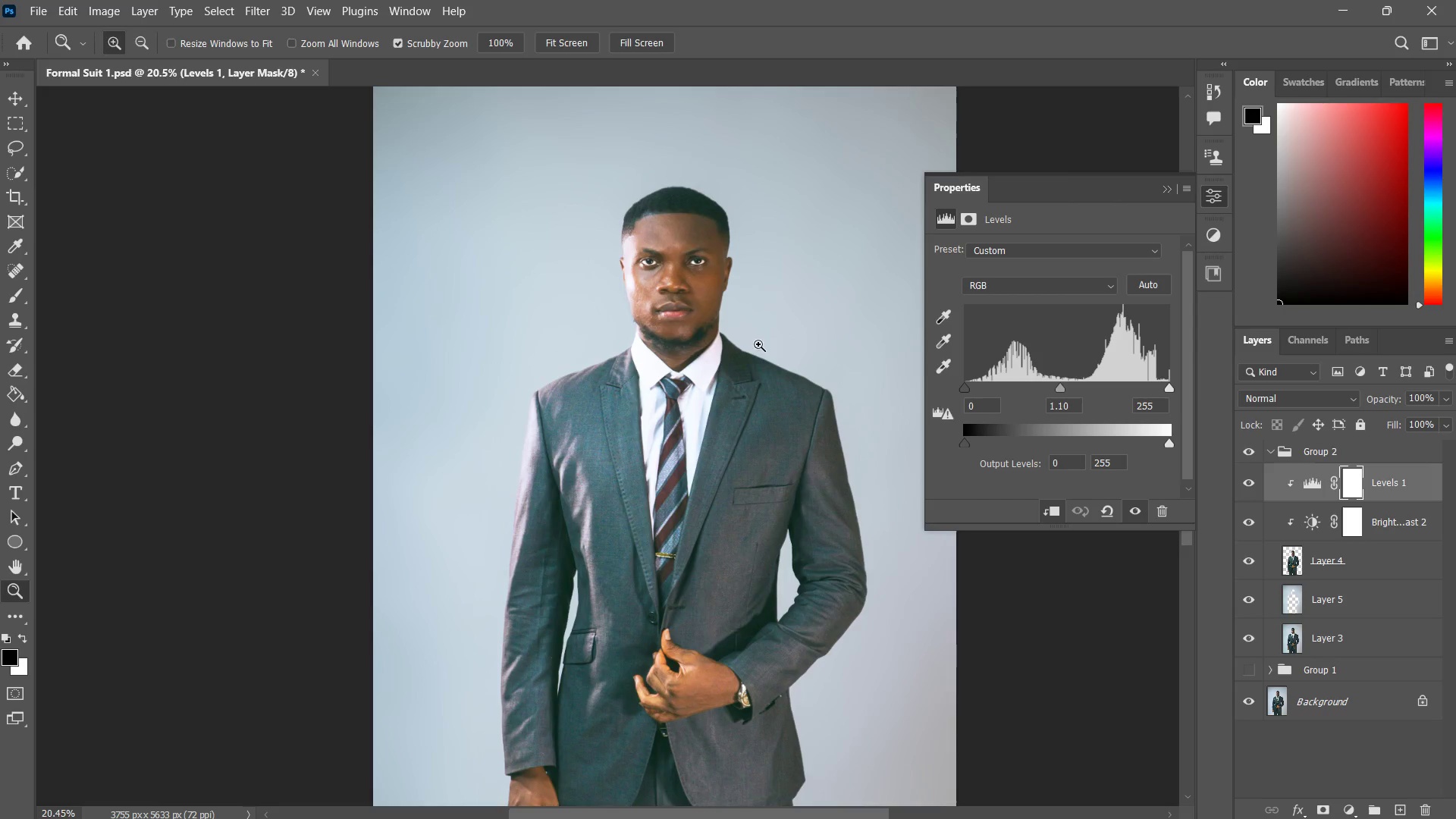 
left_click_drag(start_coordinate=[760, 369], to_coordinate=[747, 403])
 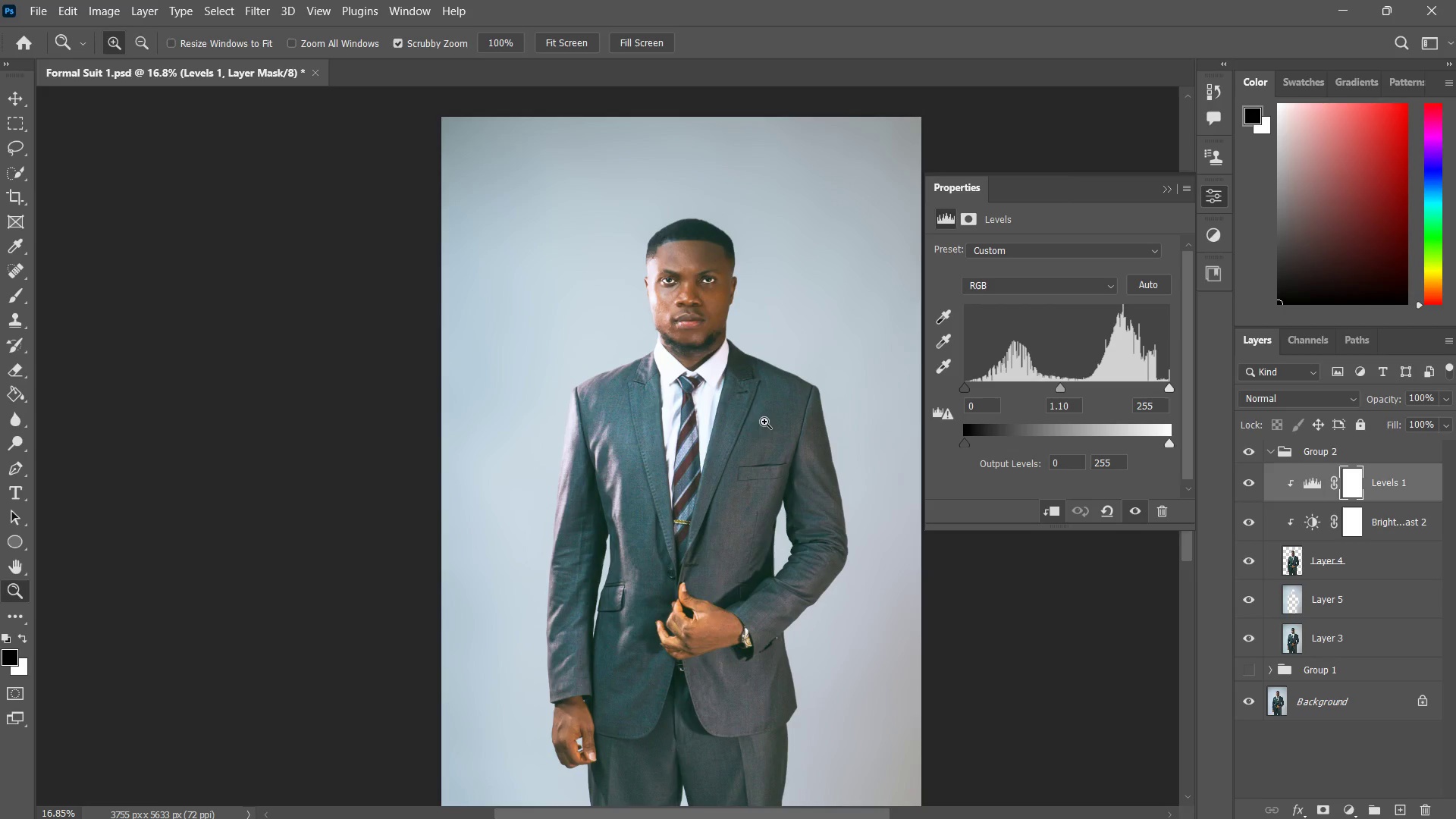 
hold_key(key=AltLeft, duration=0.62)